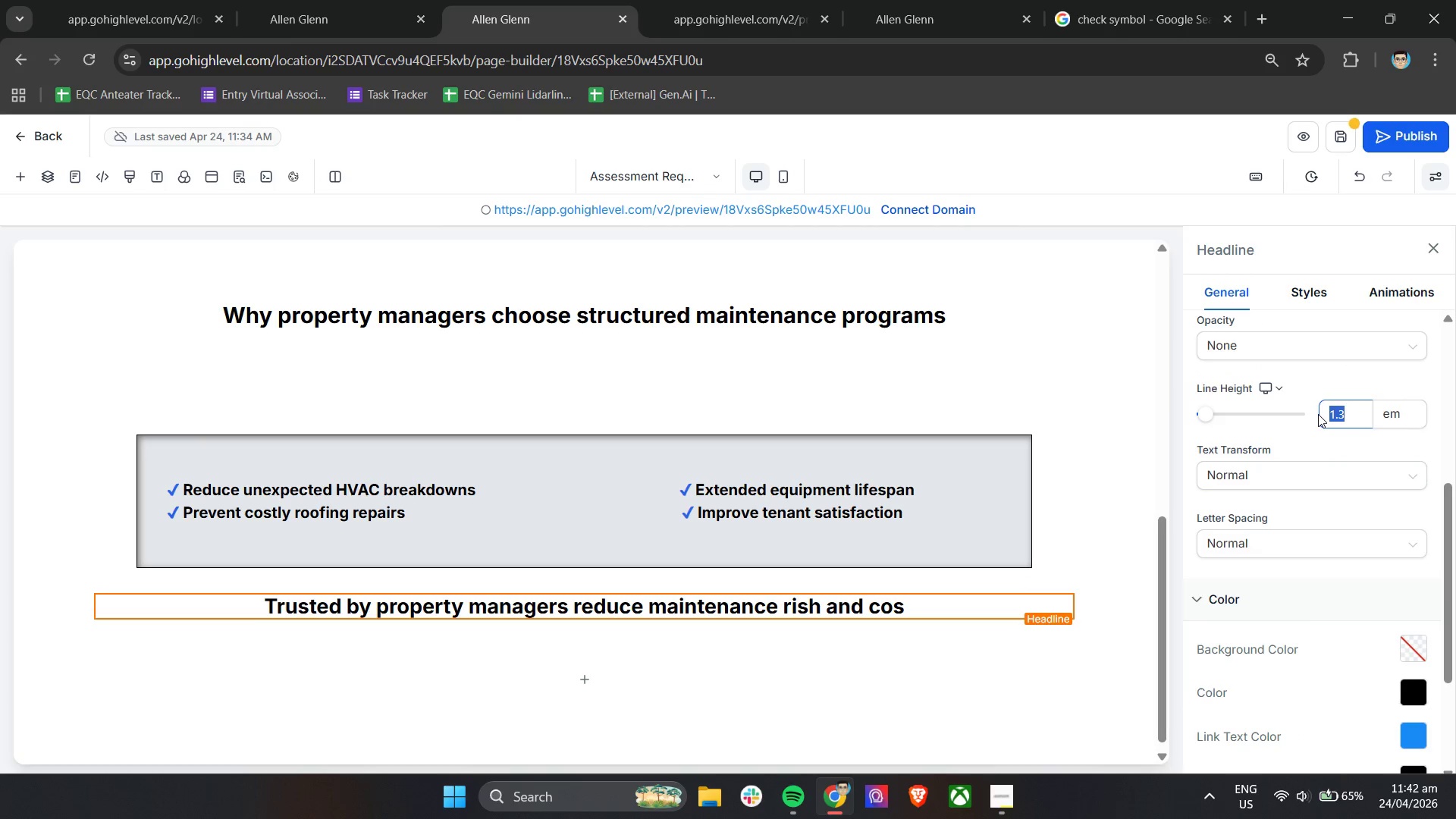 
scroll: coordinate [1335, 500], scroll_direction: down, amount: 1.0
 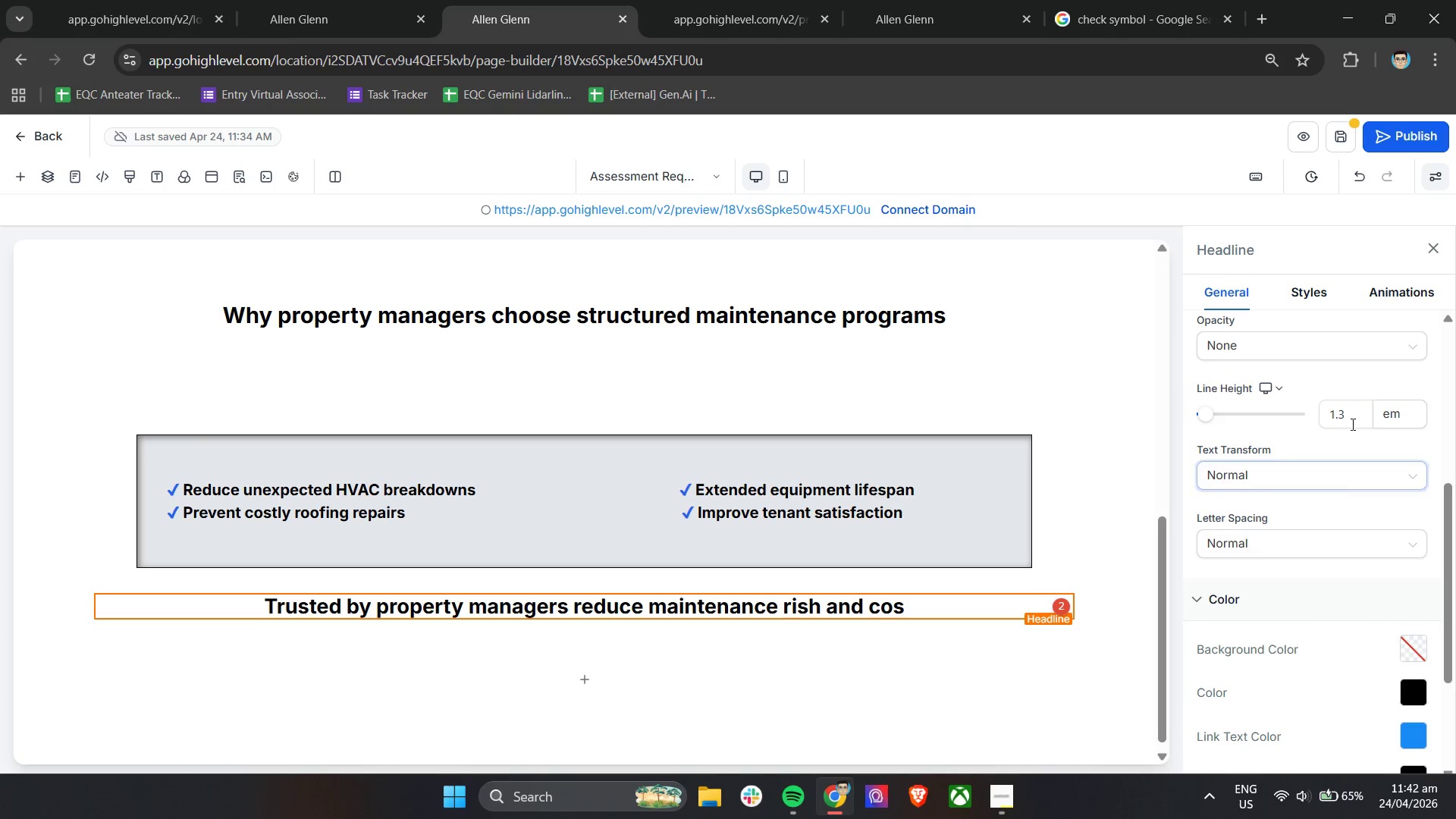 
key(1)
 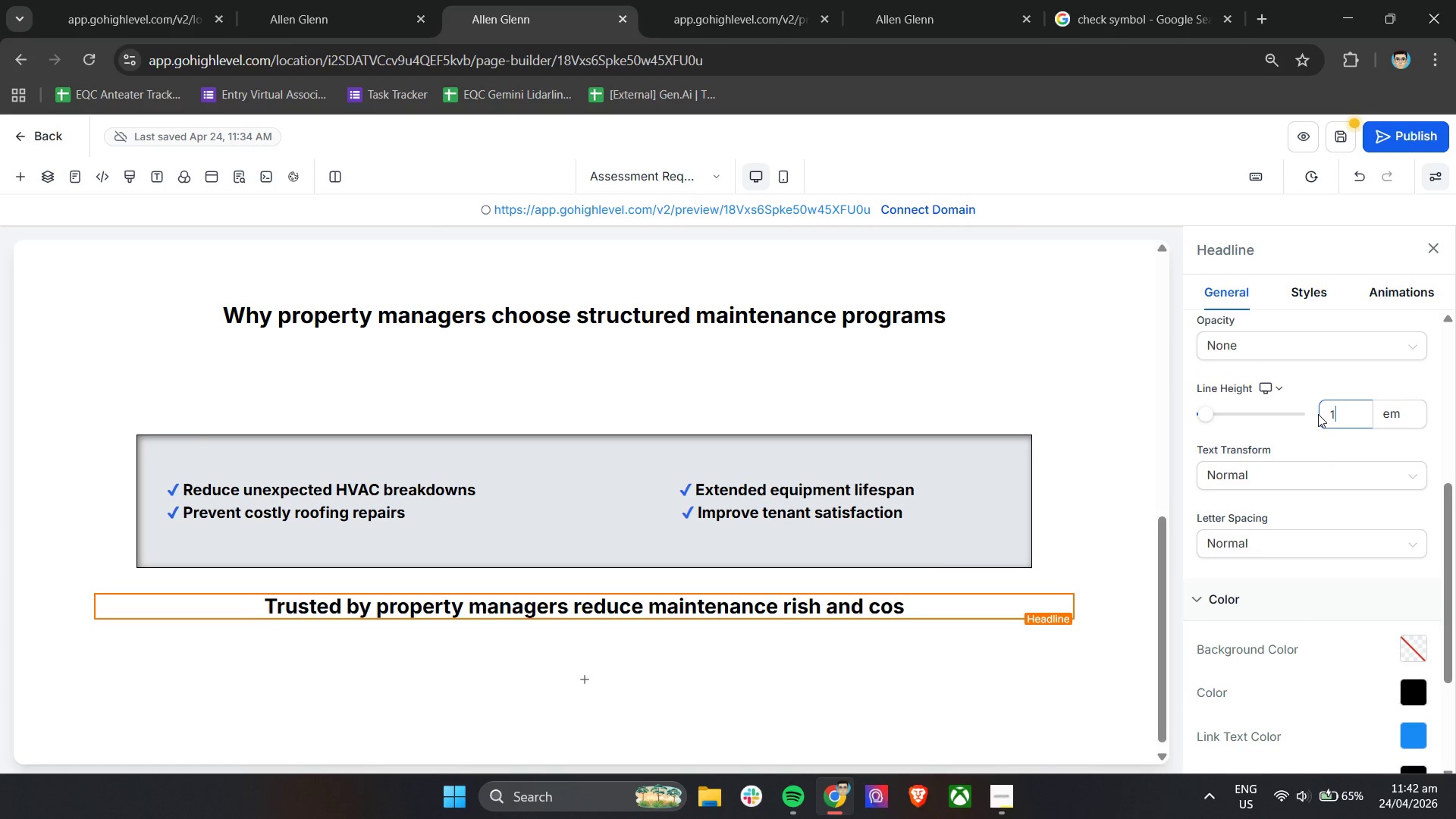 
key(Period)
 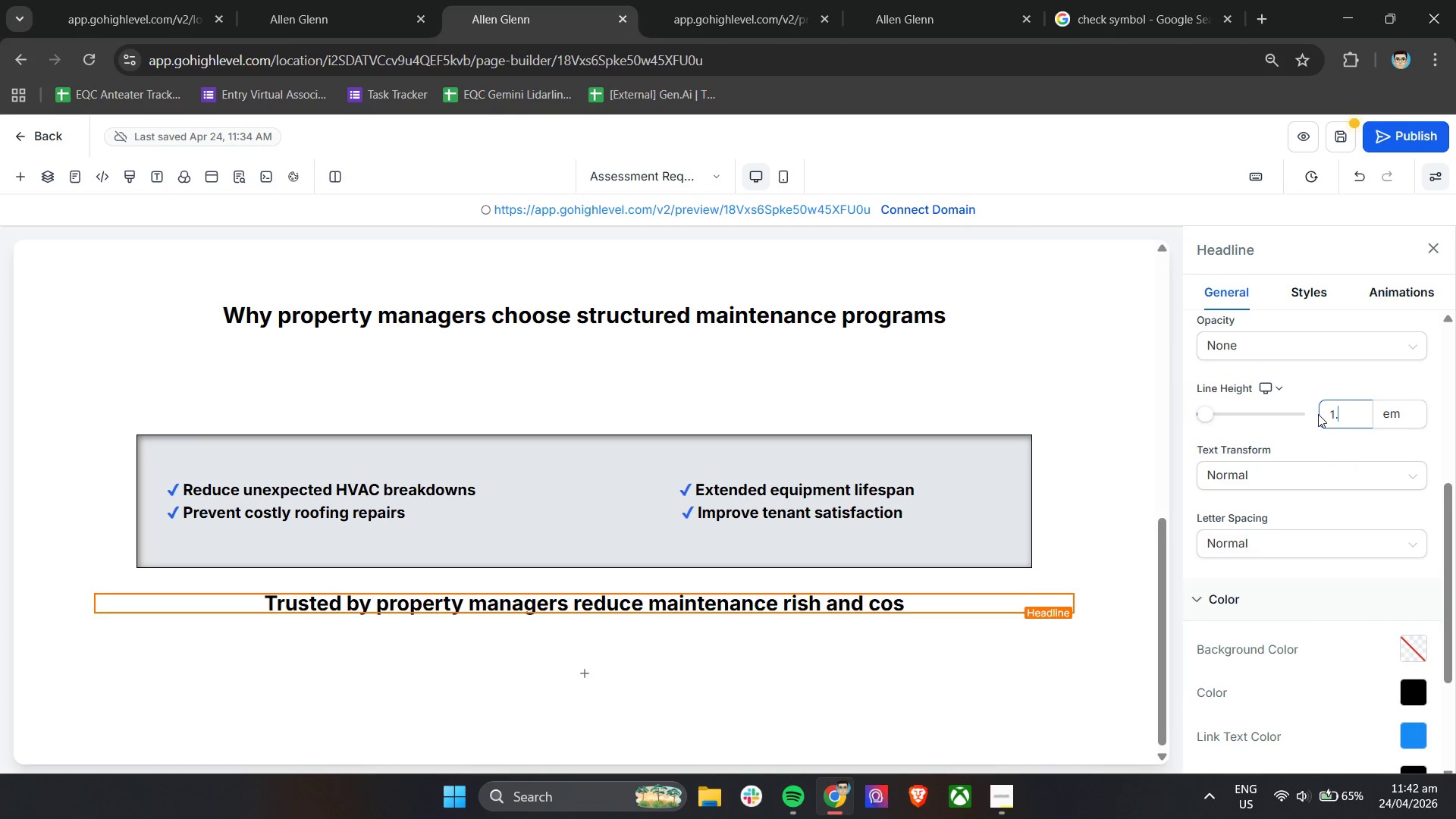 
key(5)
 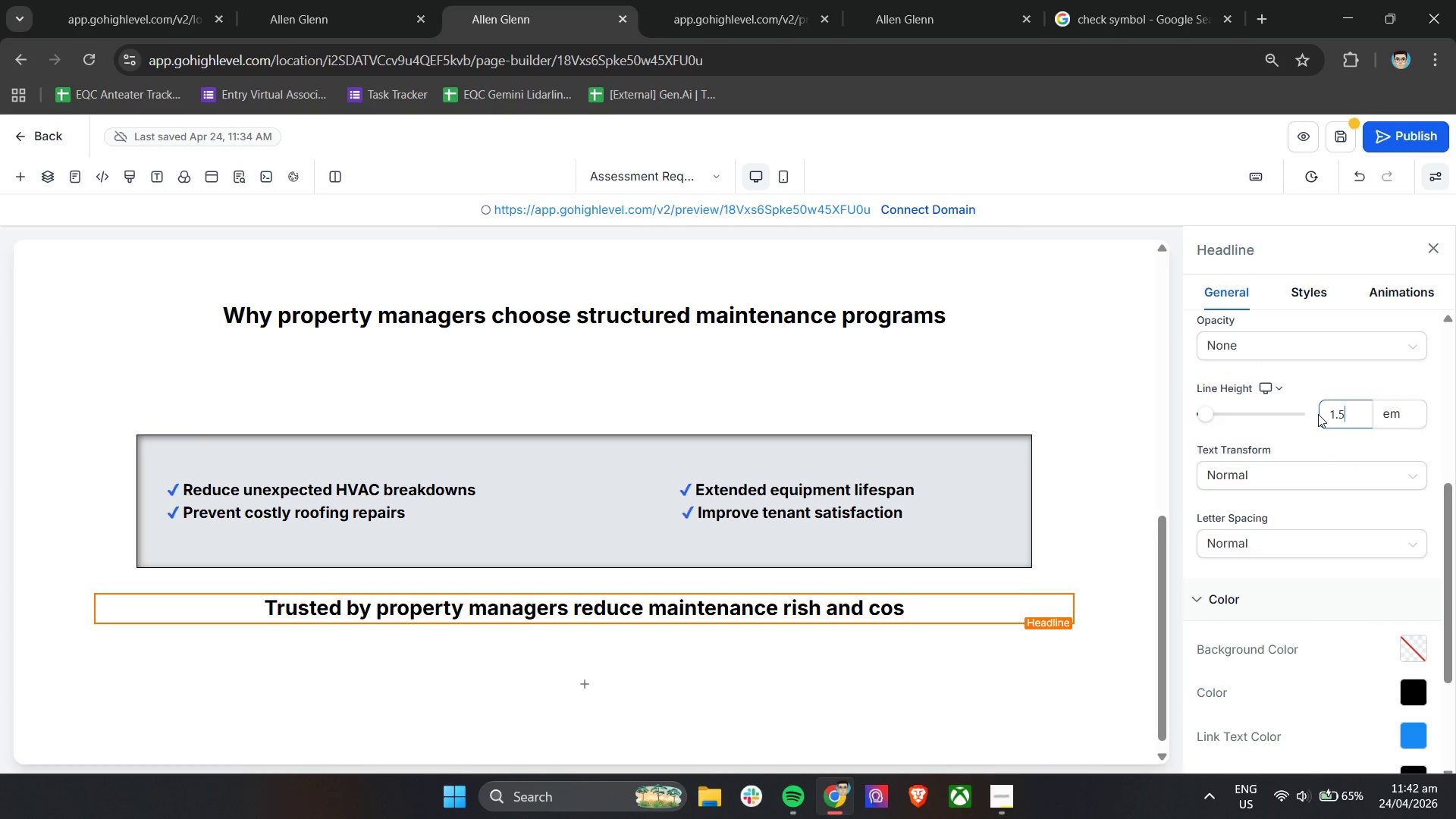 
key(Enter)
 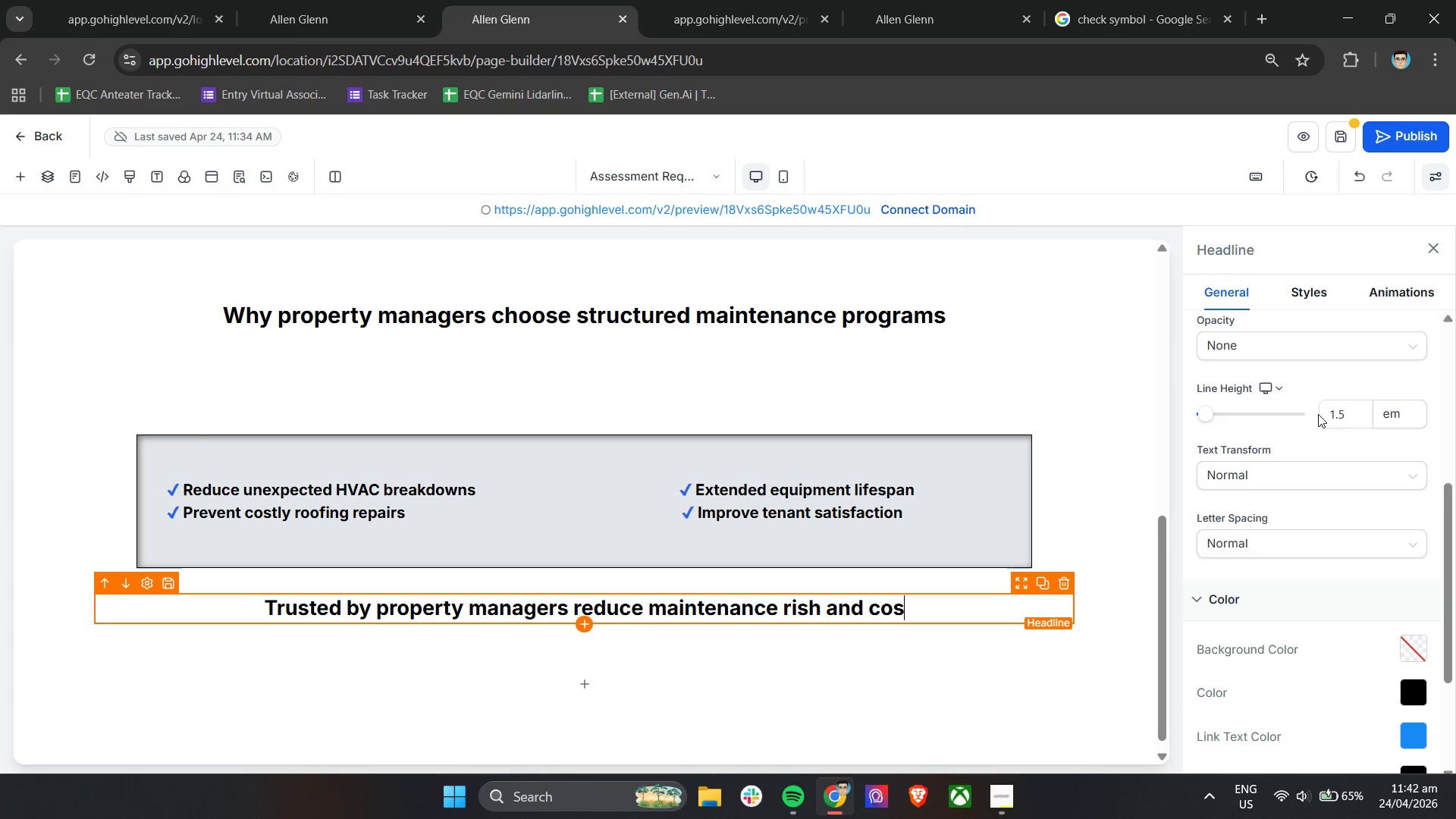 
left_click([1327, 300])
 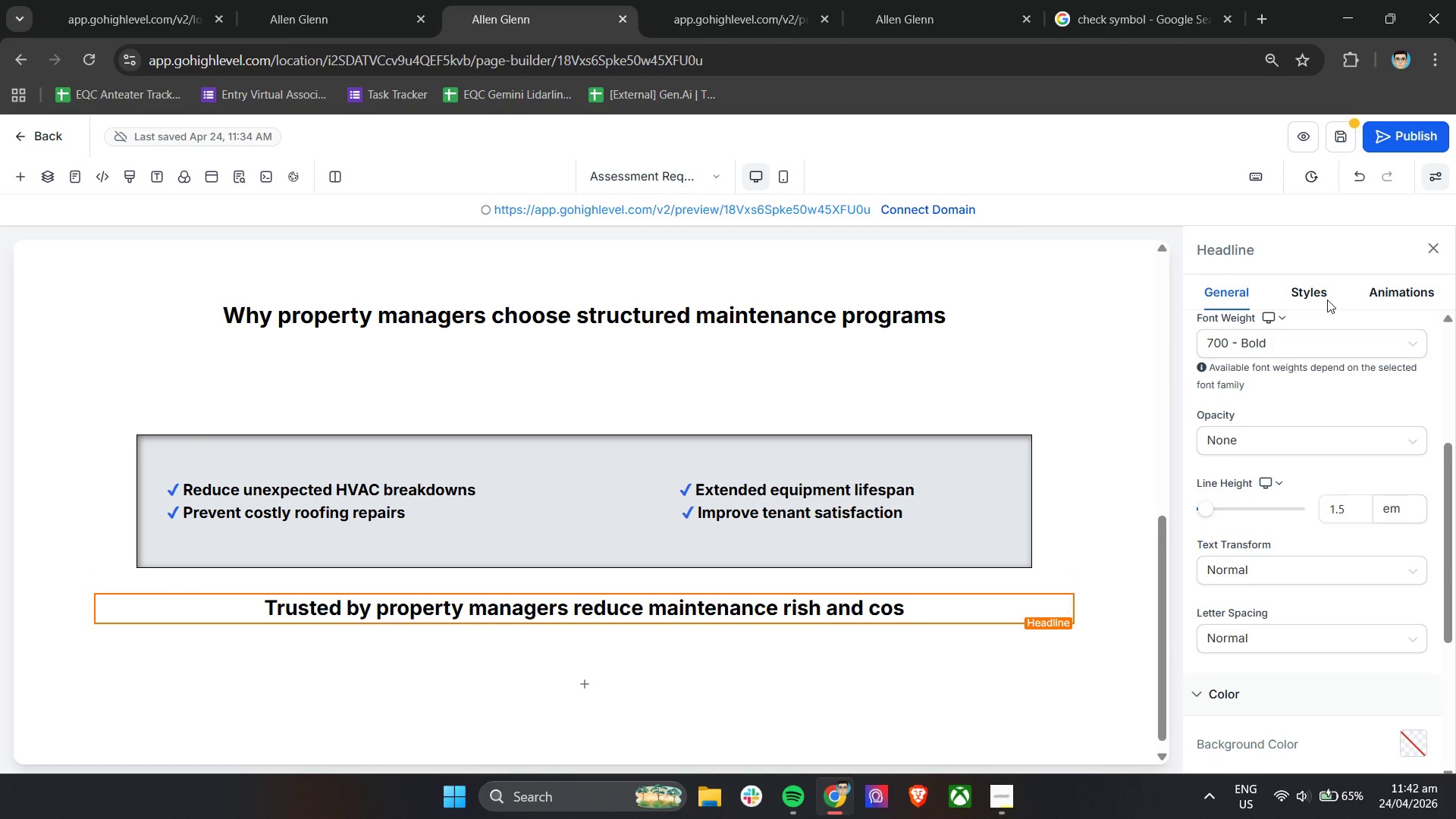 
scroll: coordinate [1318, 414], scroll_direction: up, amount: 1.0
 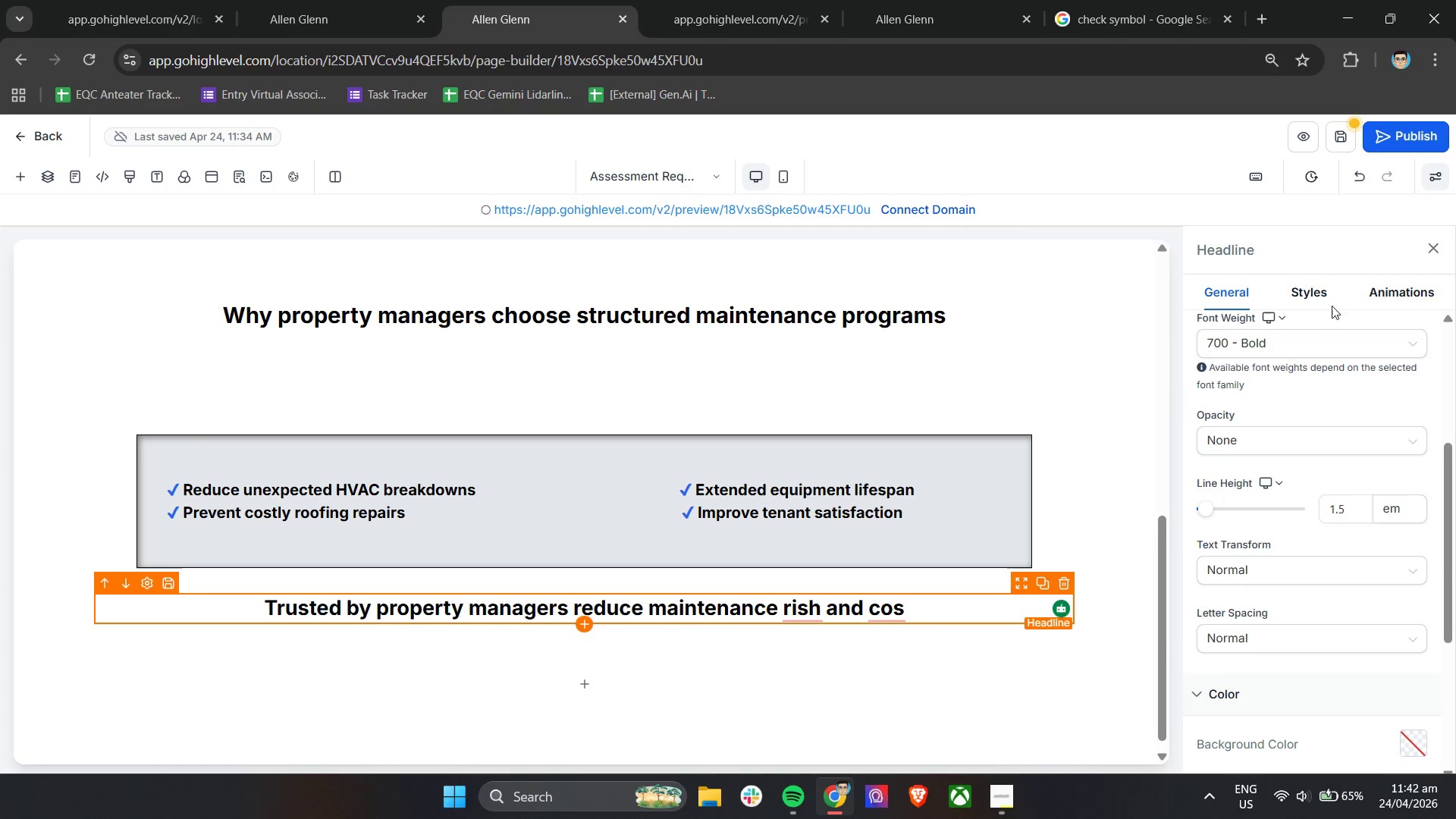 
double_click([1326, 297])
 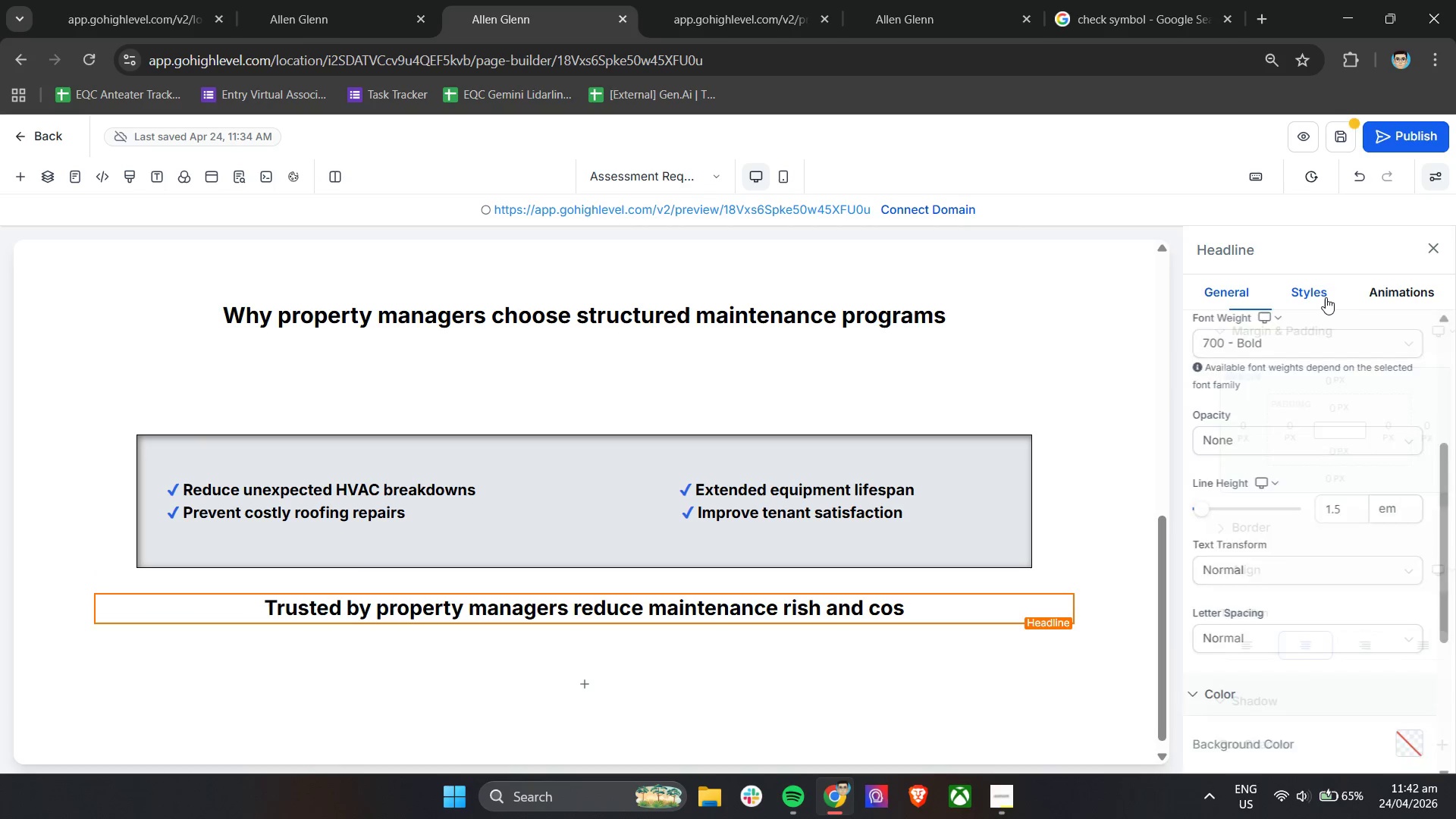 
triple_click([1326, 297])
 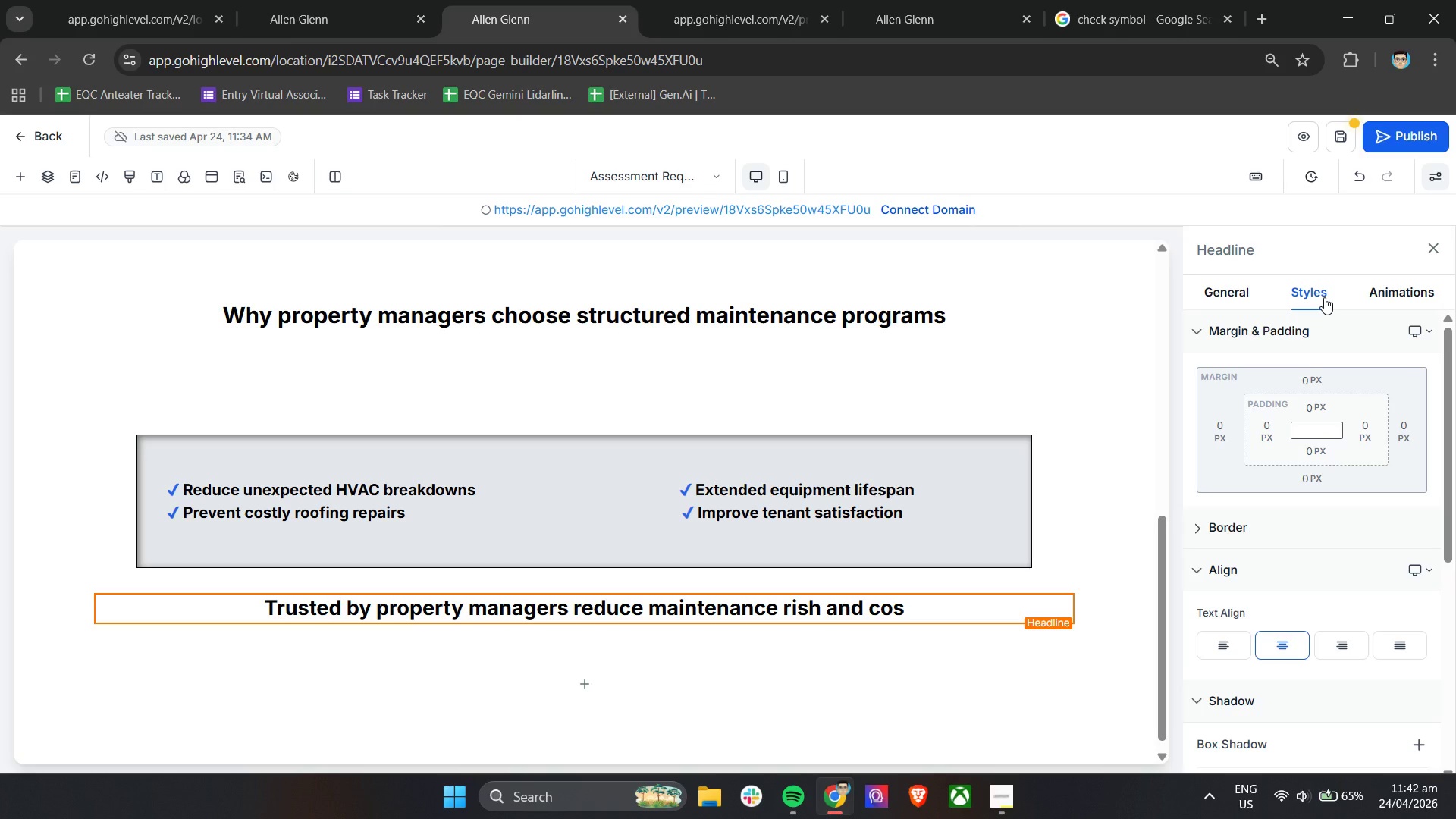 
left_click([1228, 456])
 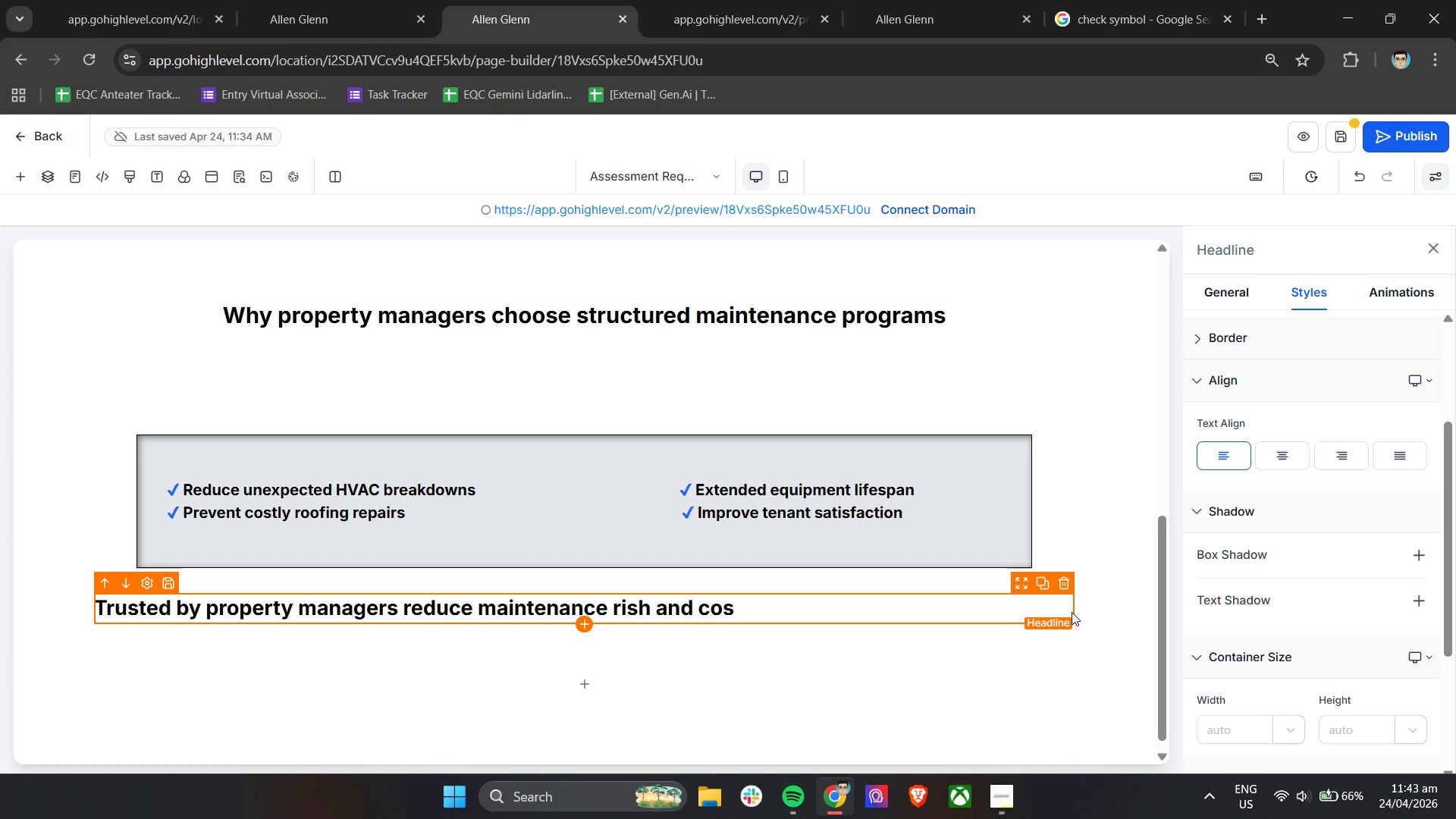 
scroll: coordinate [1309, 544], scroll_direction: down, amount: 2.0
 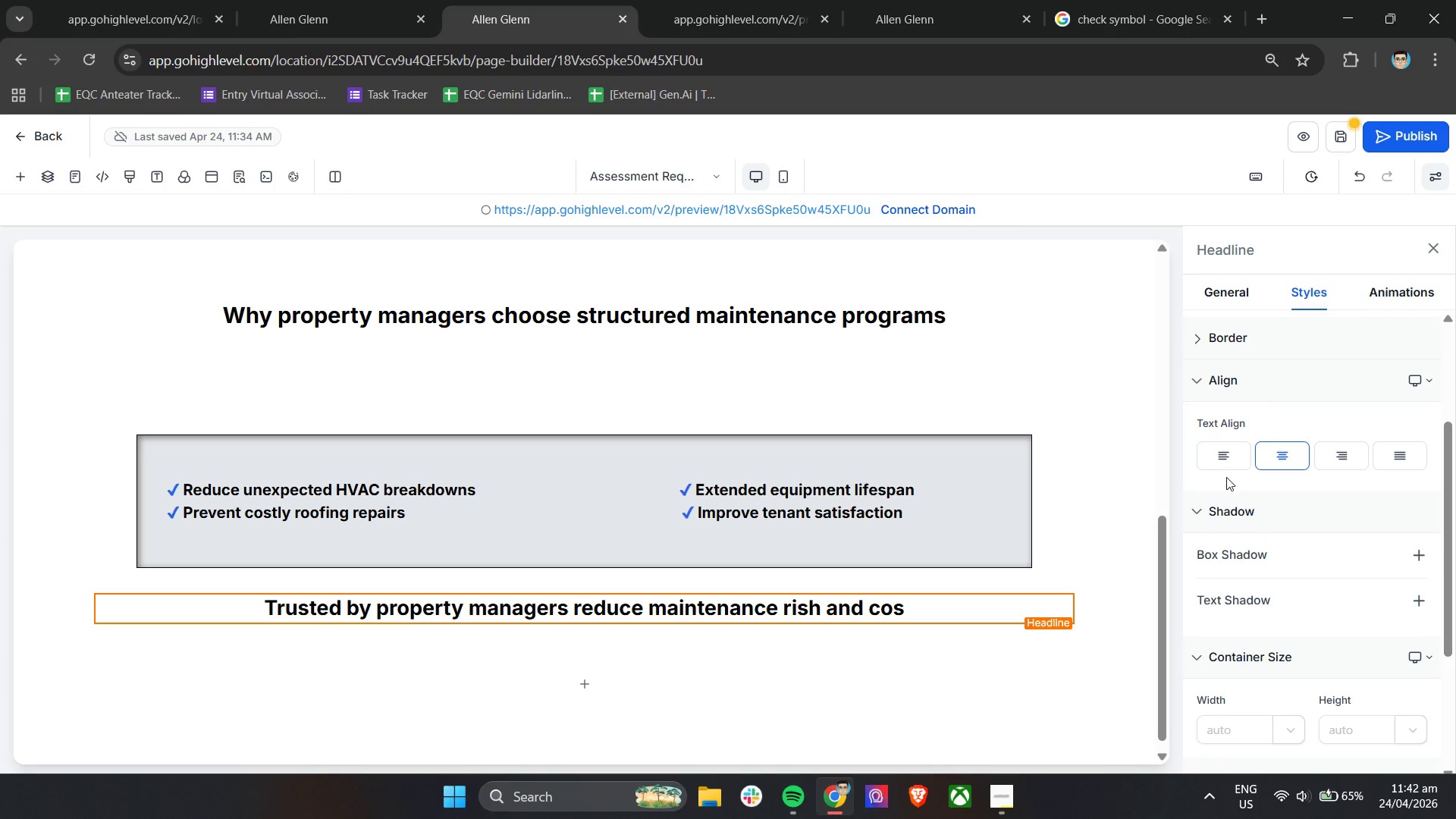 
wait(60.26)
 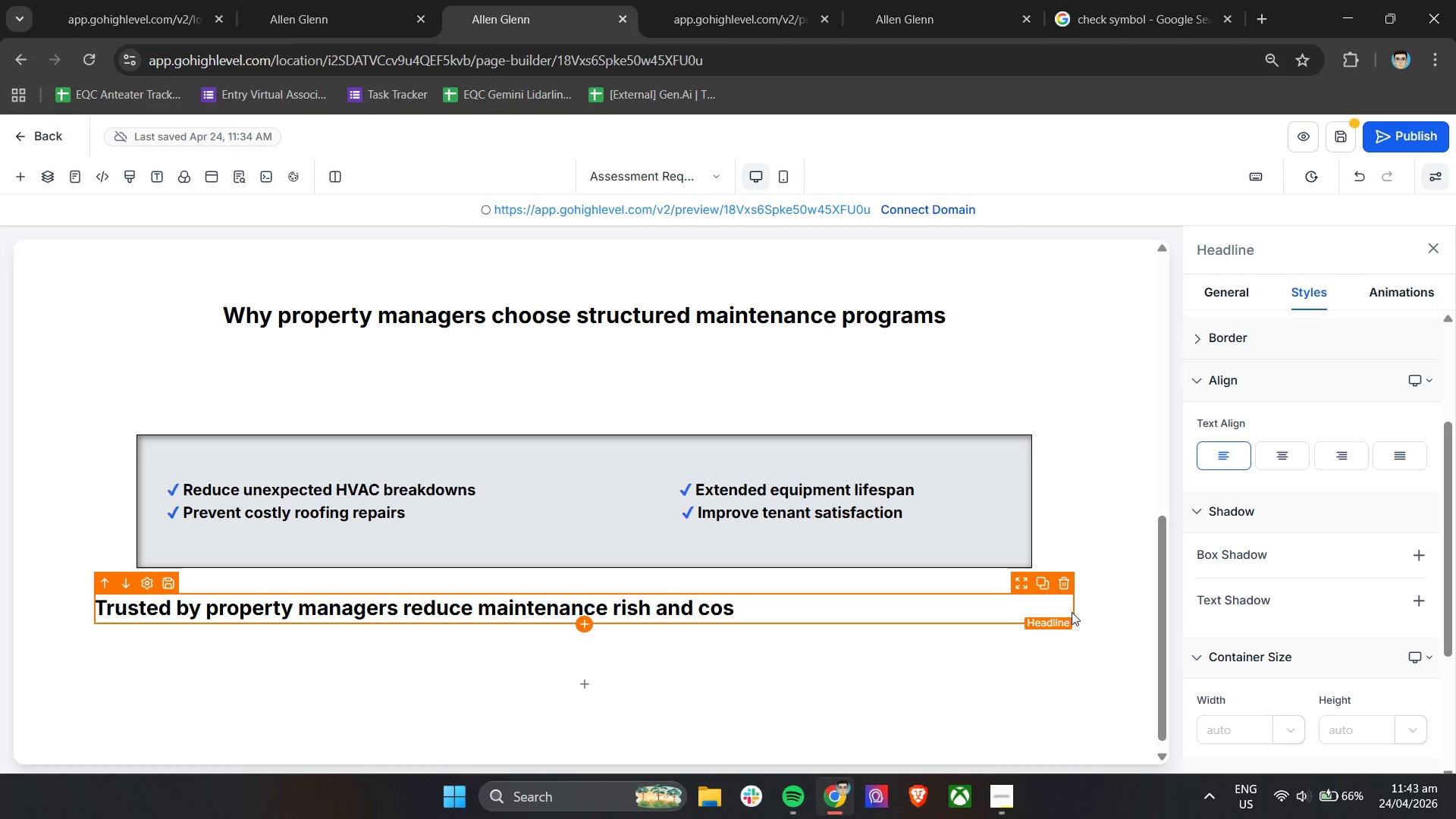 
scroll: coordinate [1037, 694], scroll_direction: down, amount: 3.0
 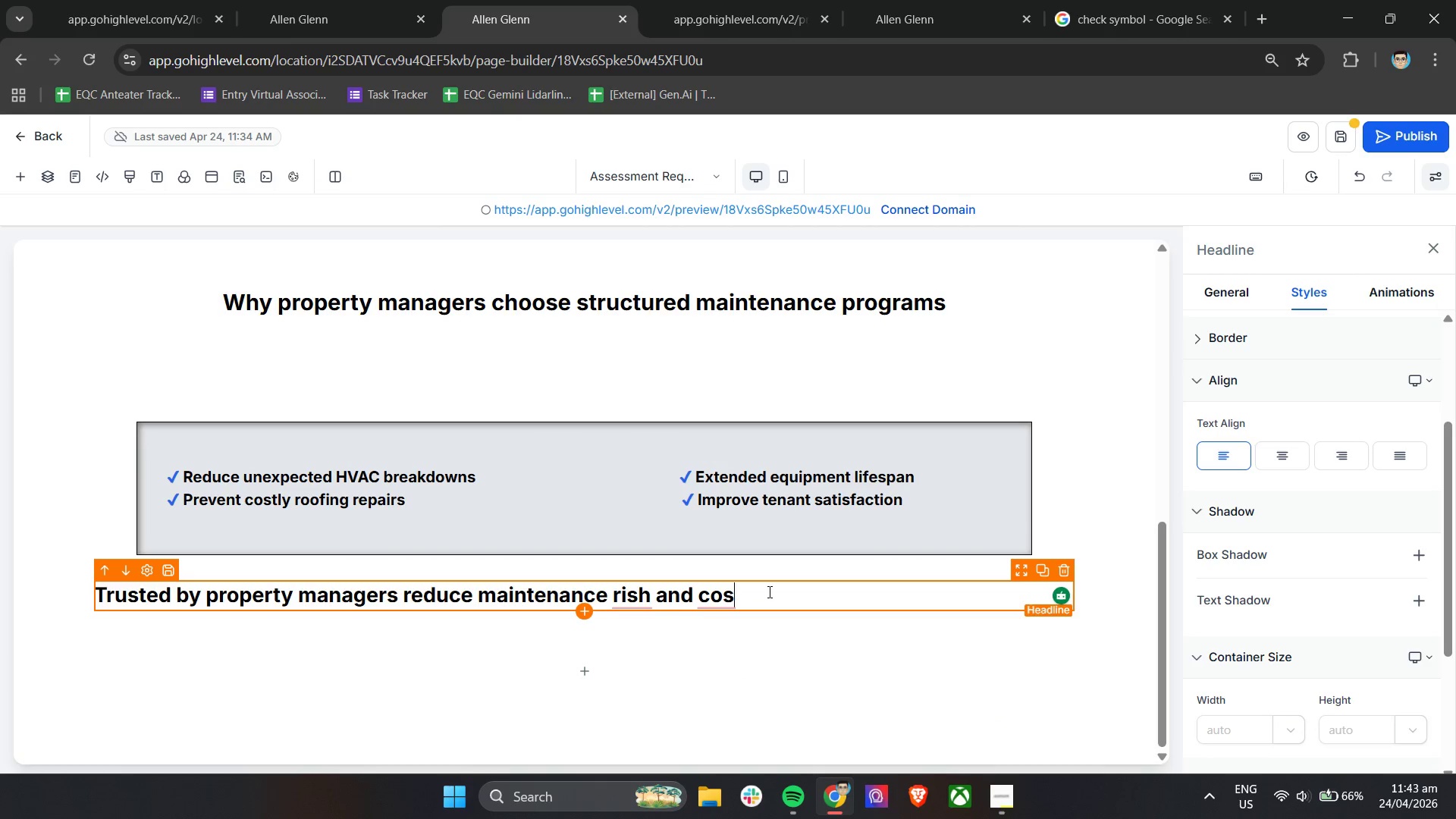 
key(T)
 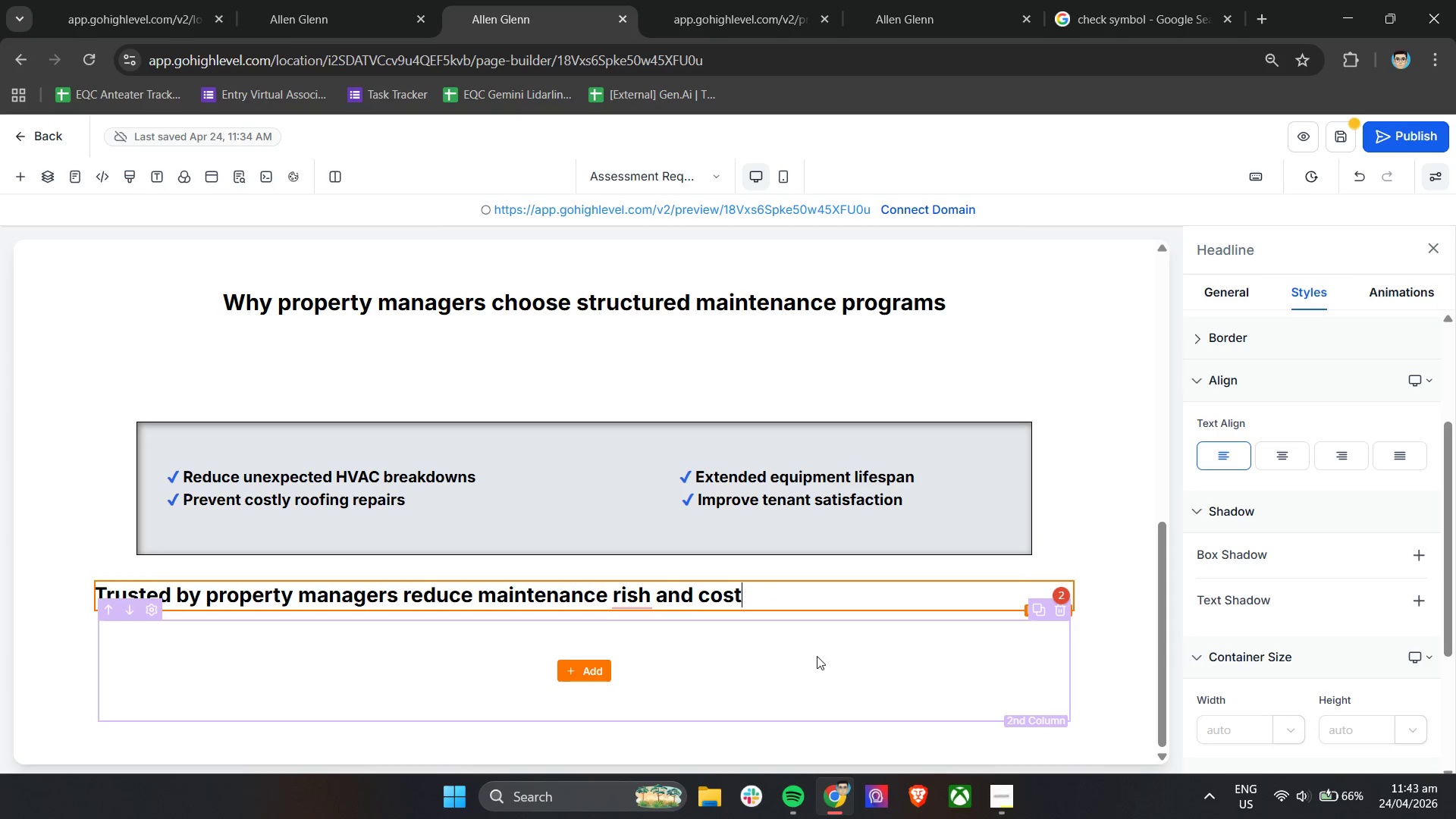 
left_click([822, 657])
 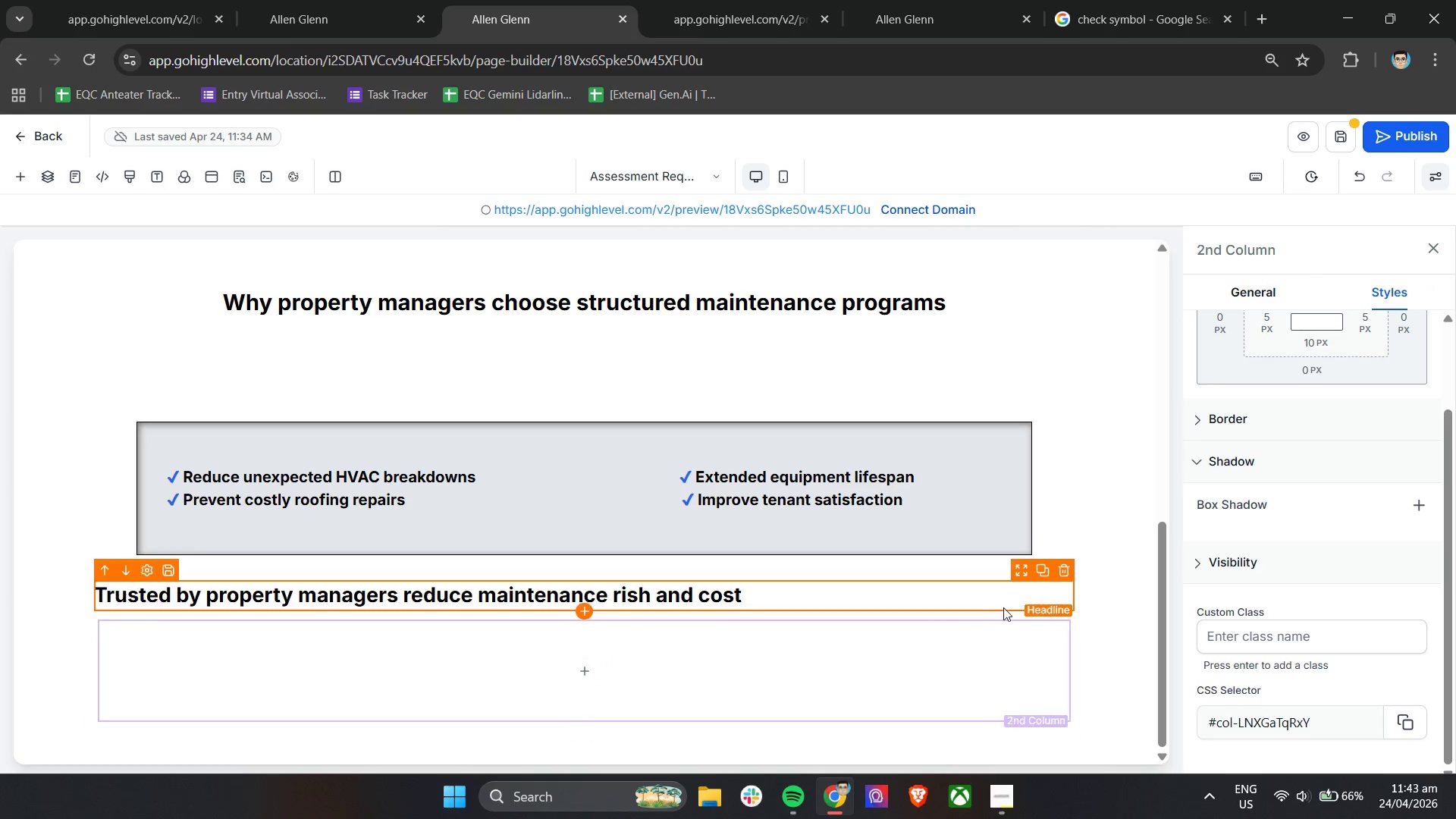 
left_click([1063, 613])
 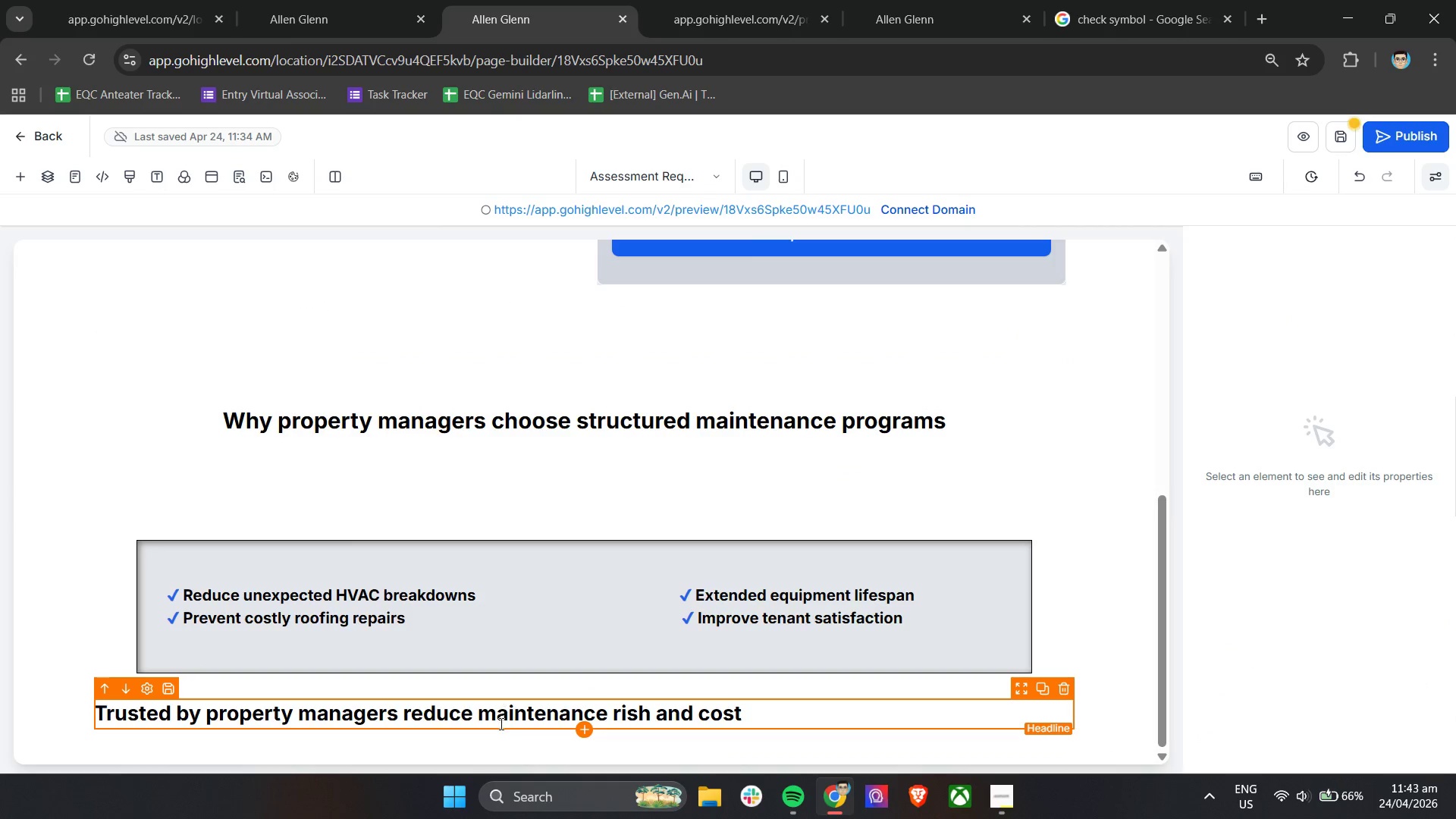 
scroll: coordinate [499, 724], scroll_direction: down, amount: 4.0
 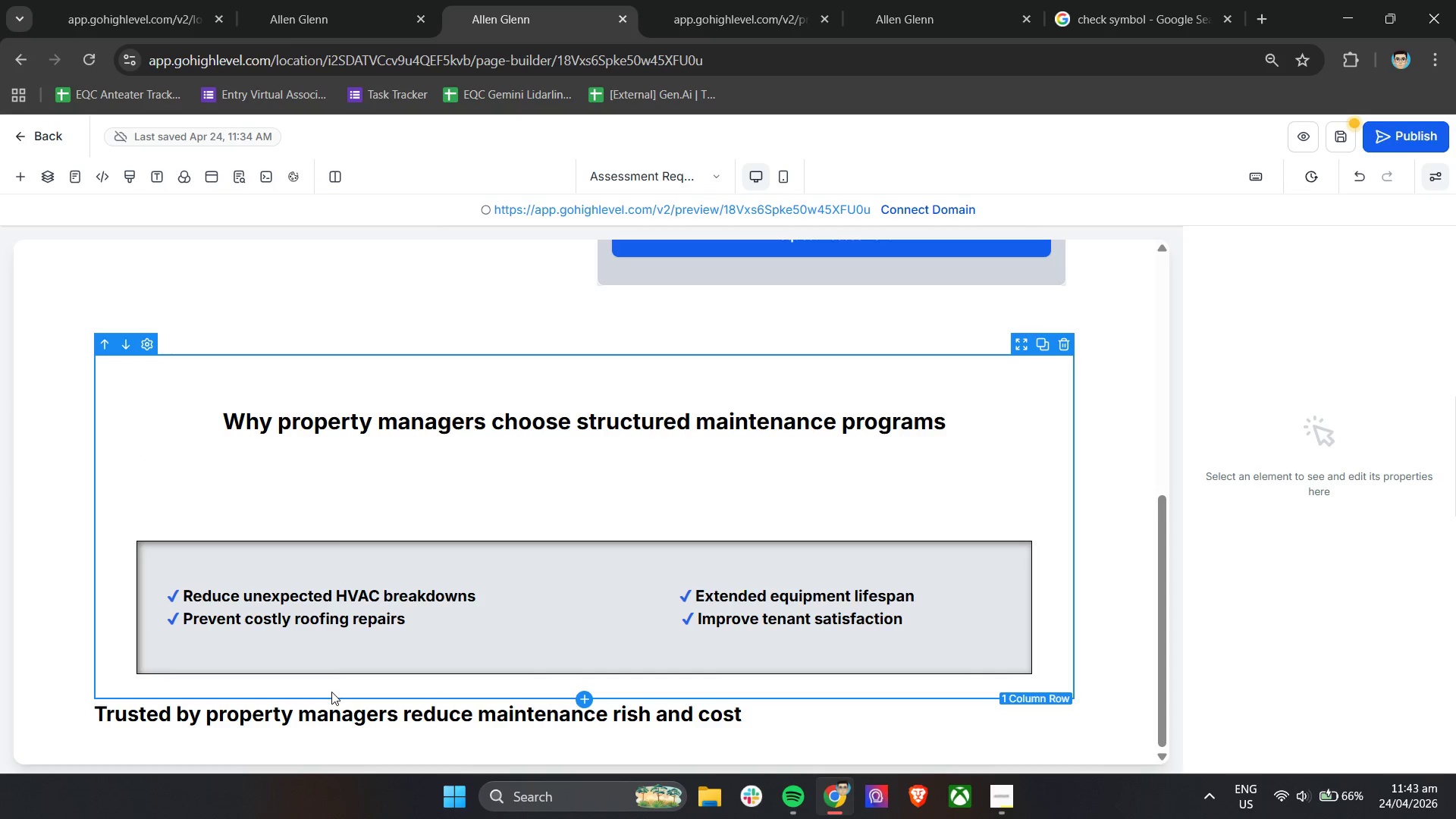 
wait(9.56)
 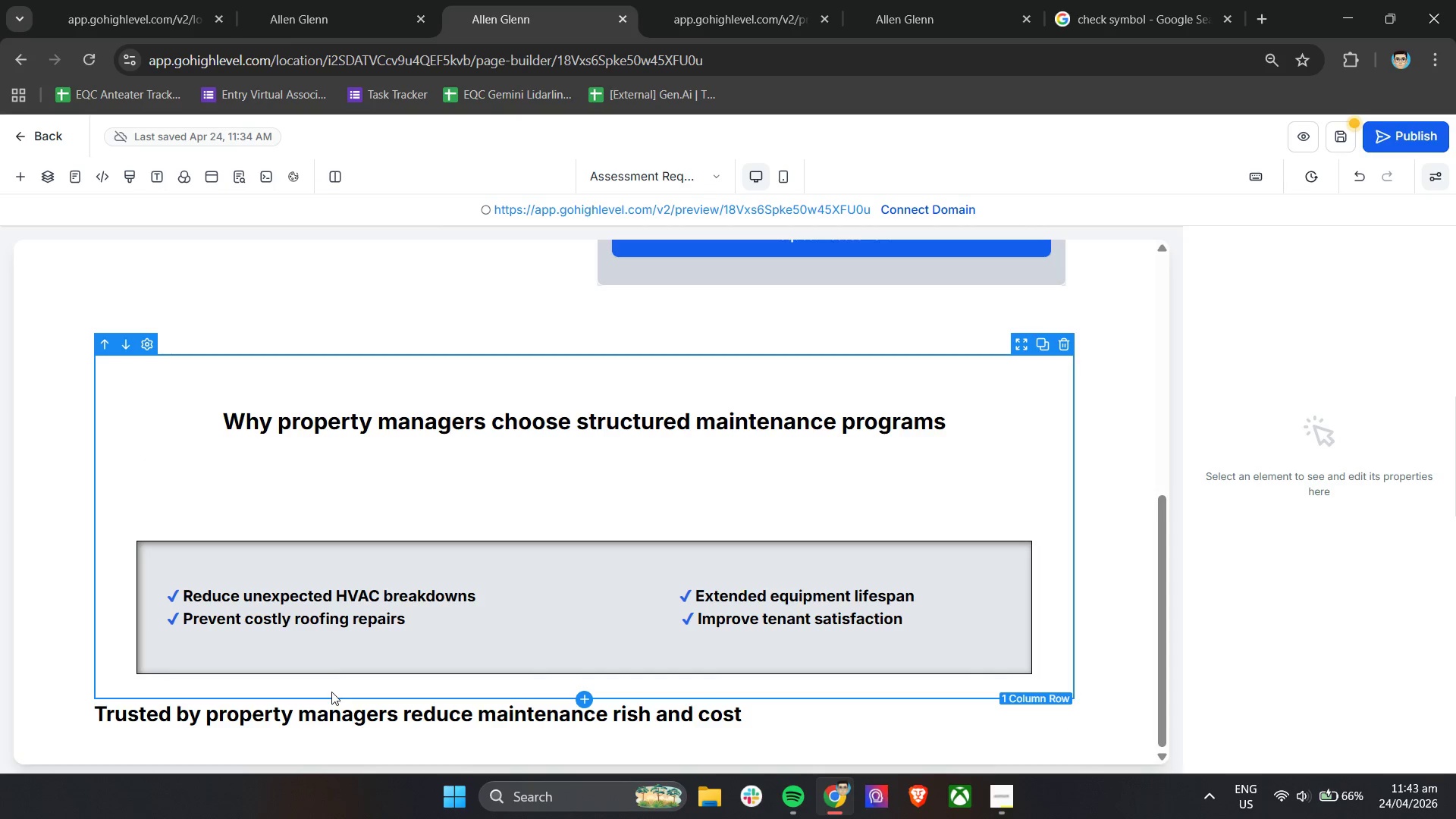 
left_click([762, 714])
 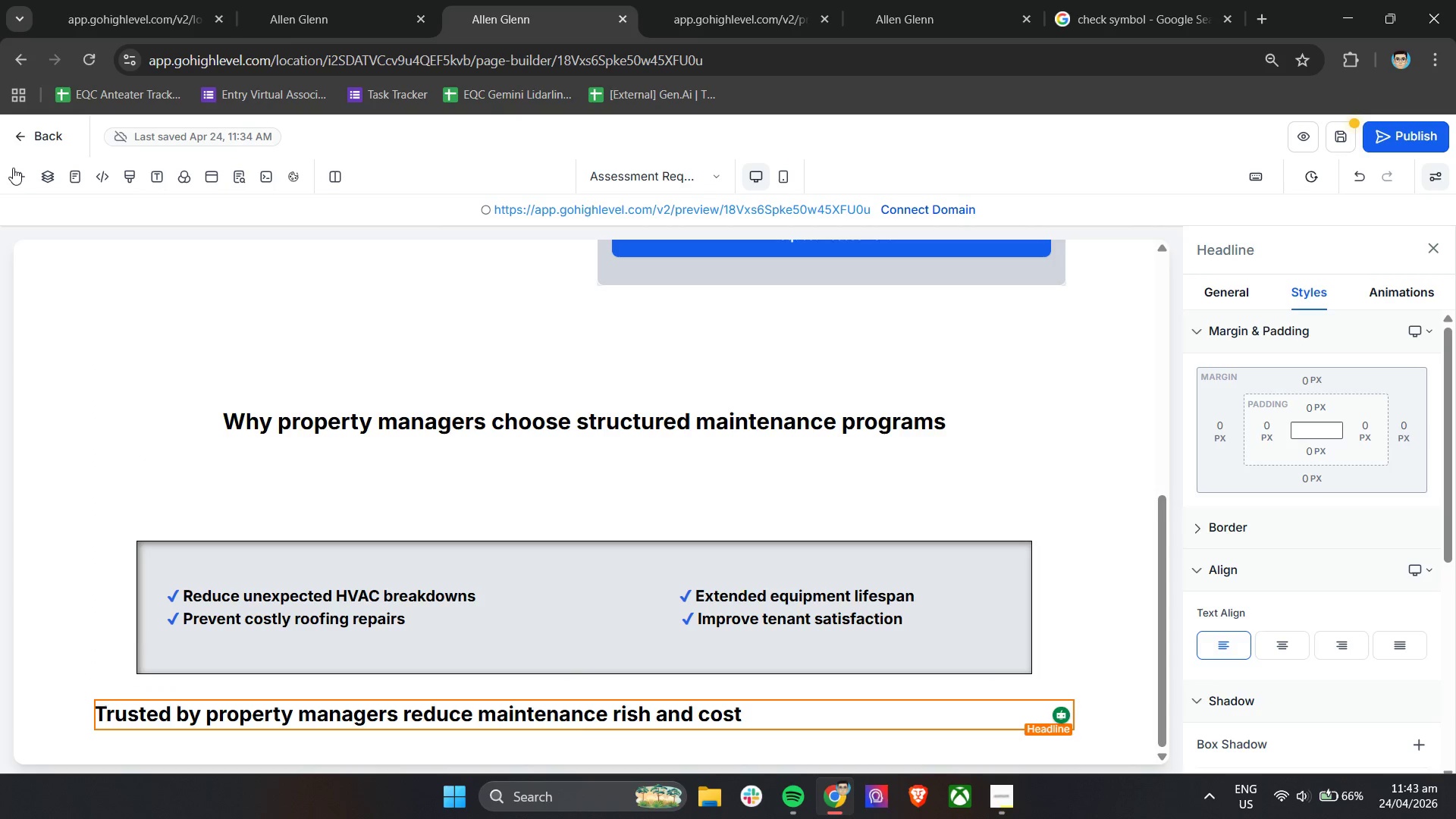 
left_click([12, 171])
 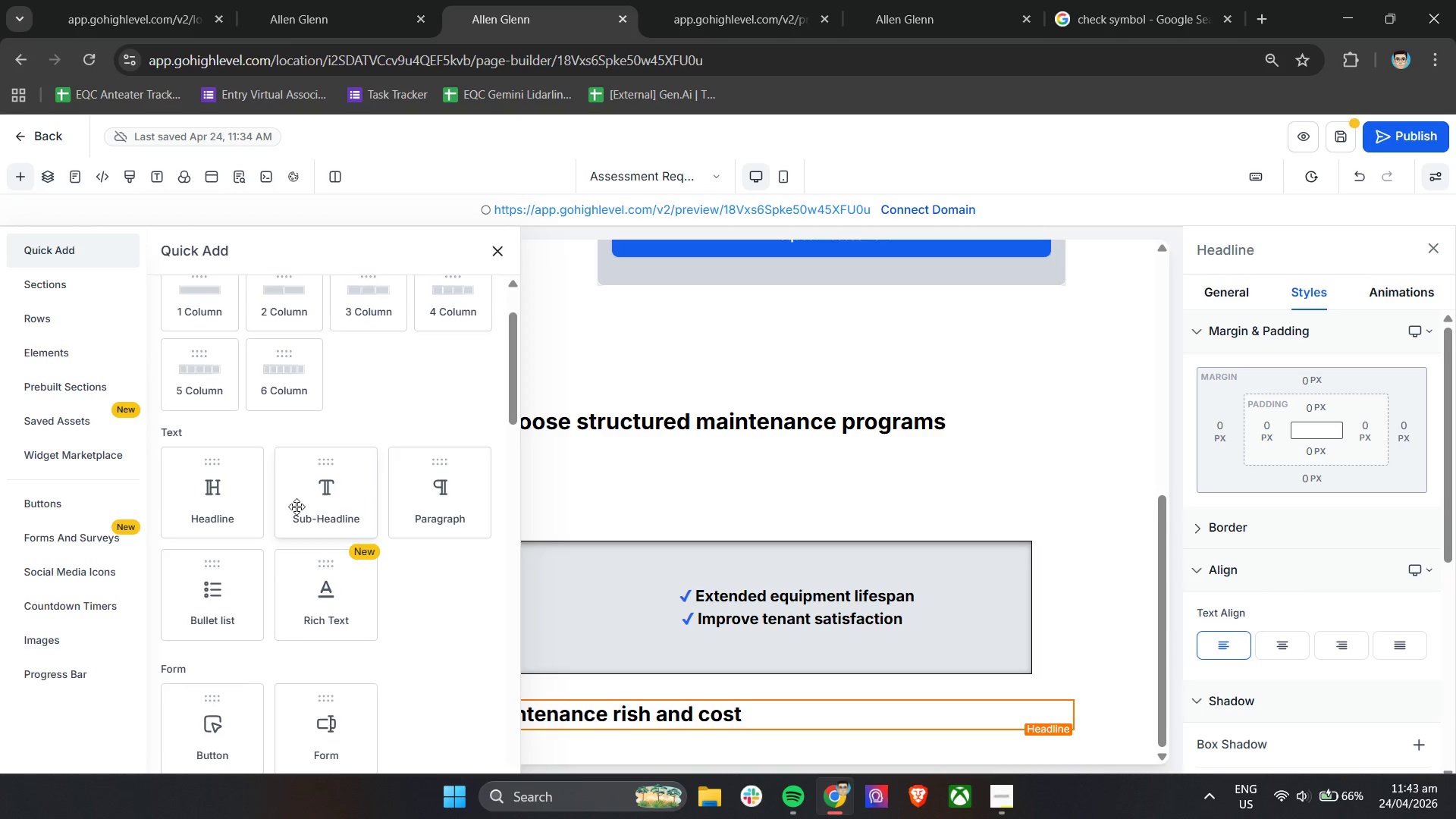 
left_click_drag(start_coordinate=[340, 488], to_coordinate=[693, 736])
 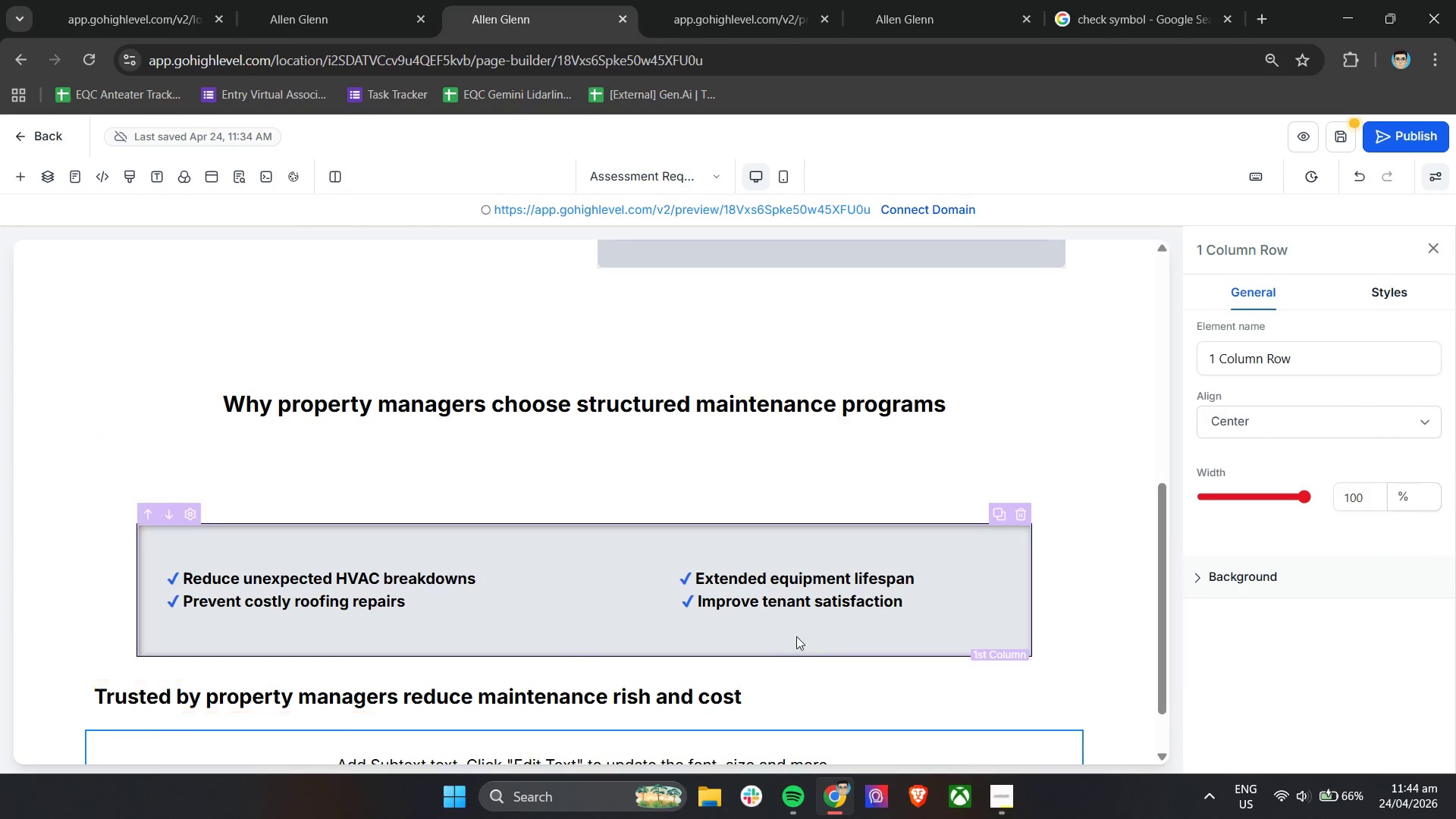 
scroll: coordinate [839, 613], scroll_direction: down, amount: 4.0
 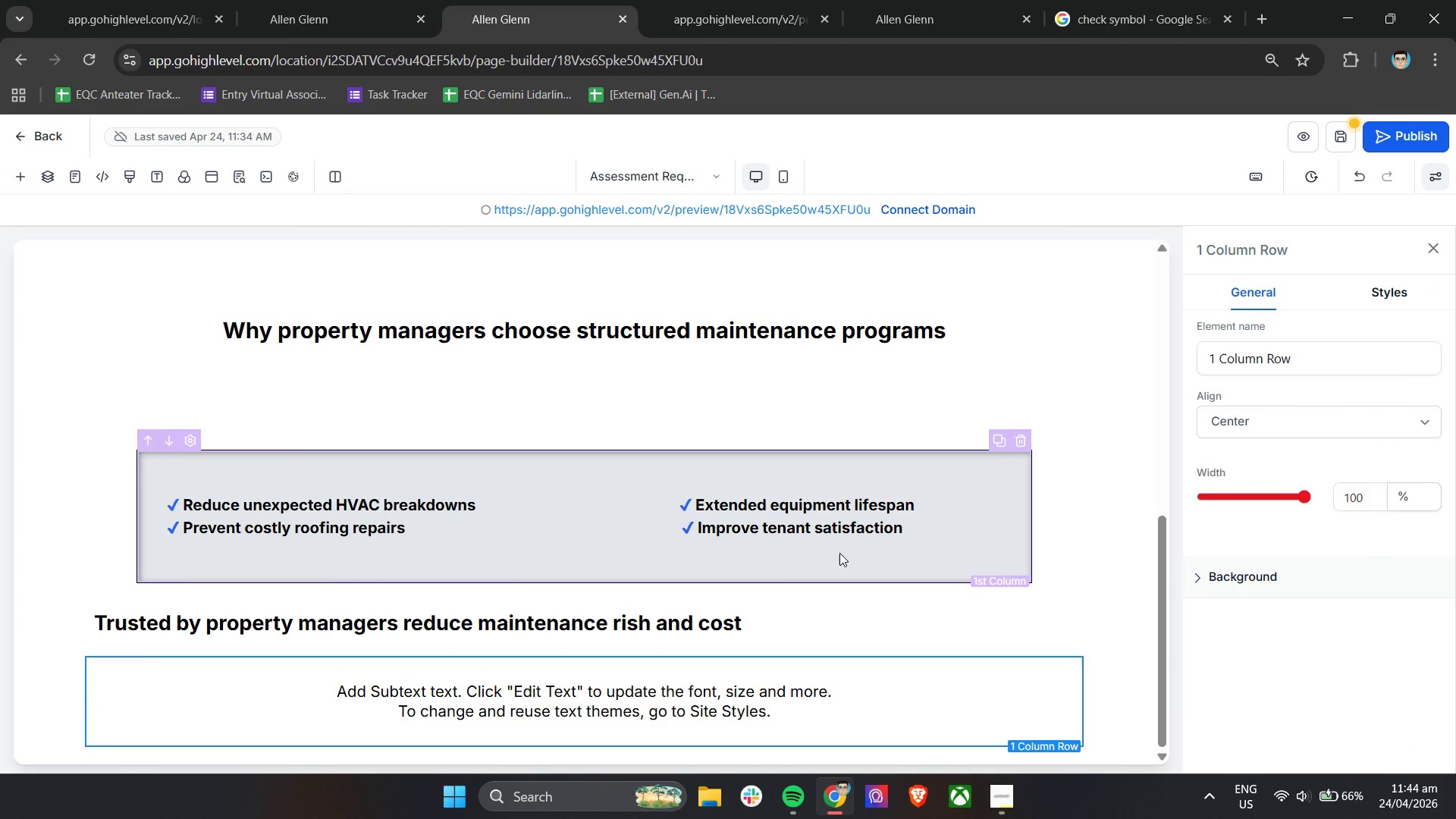 
double_click([500, 683])
 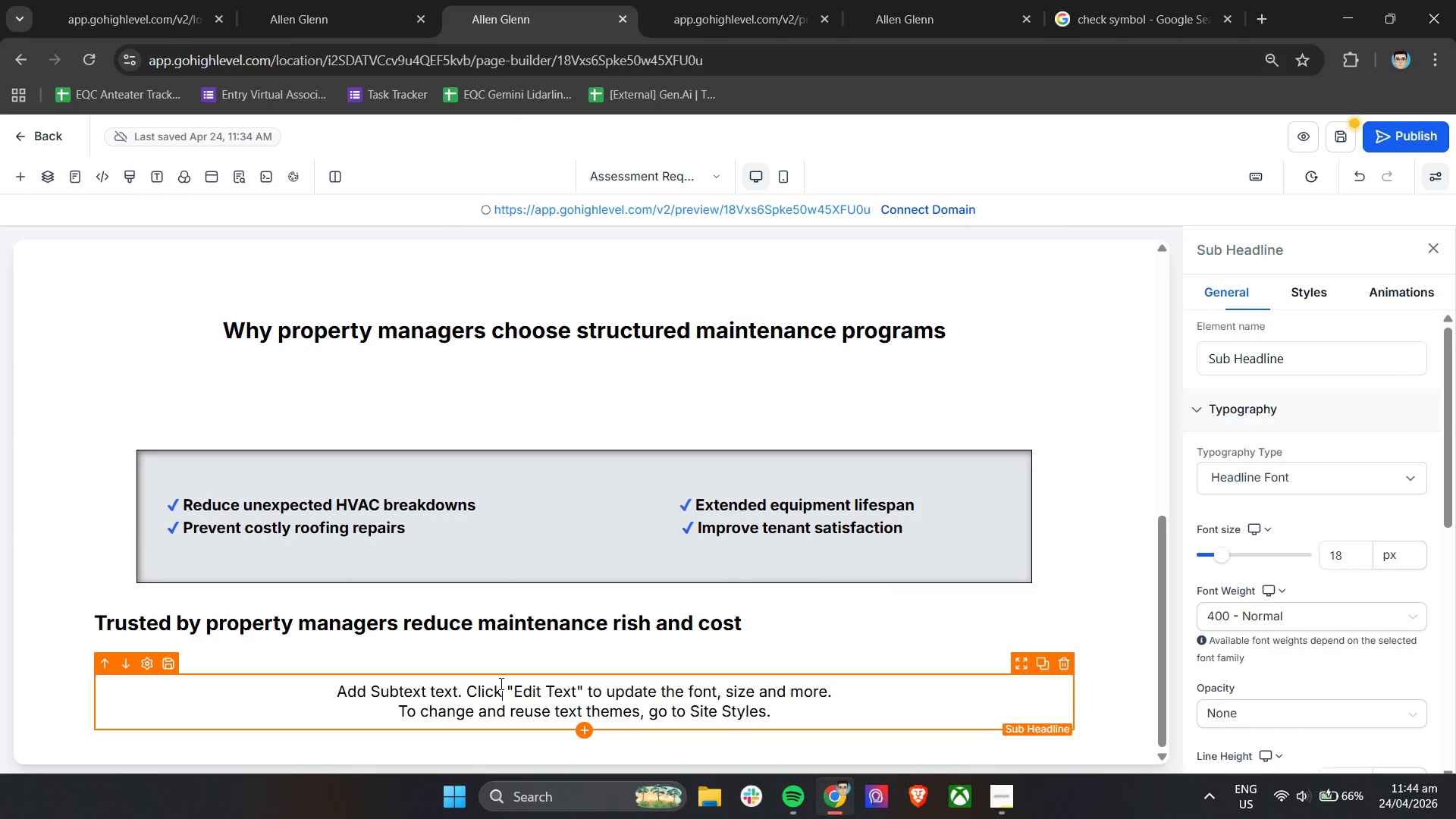 
triple_click([500, 683])
 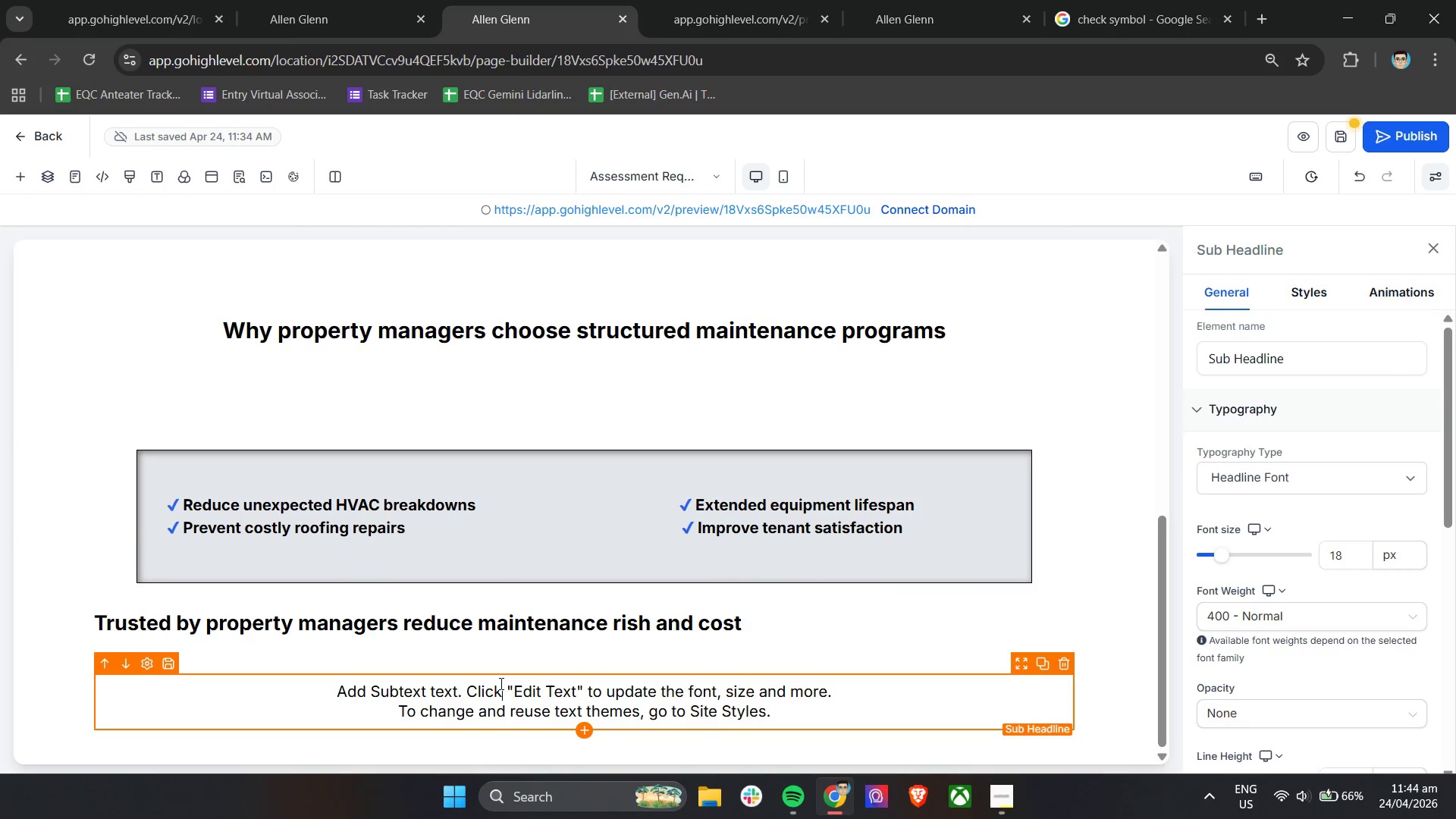 
triple_click([500, 683])
 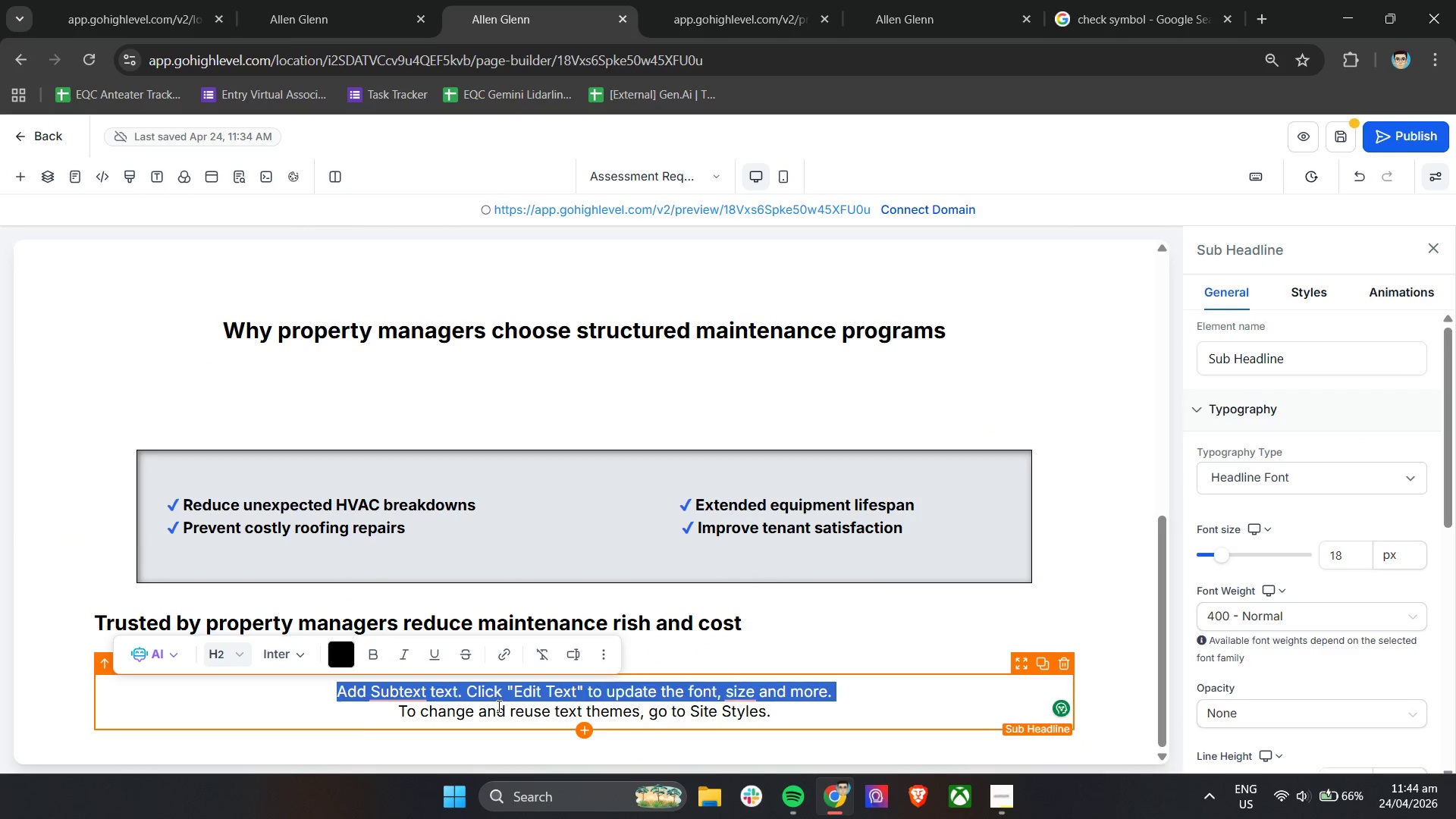 
double_click([497, 712])
 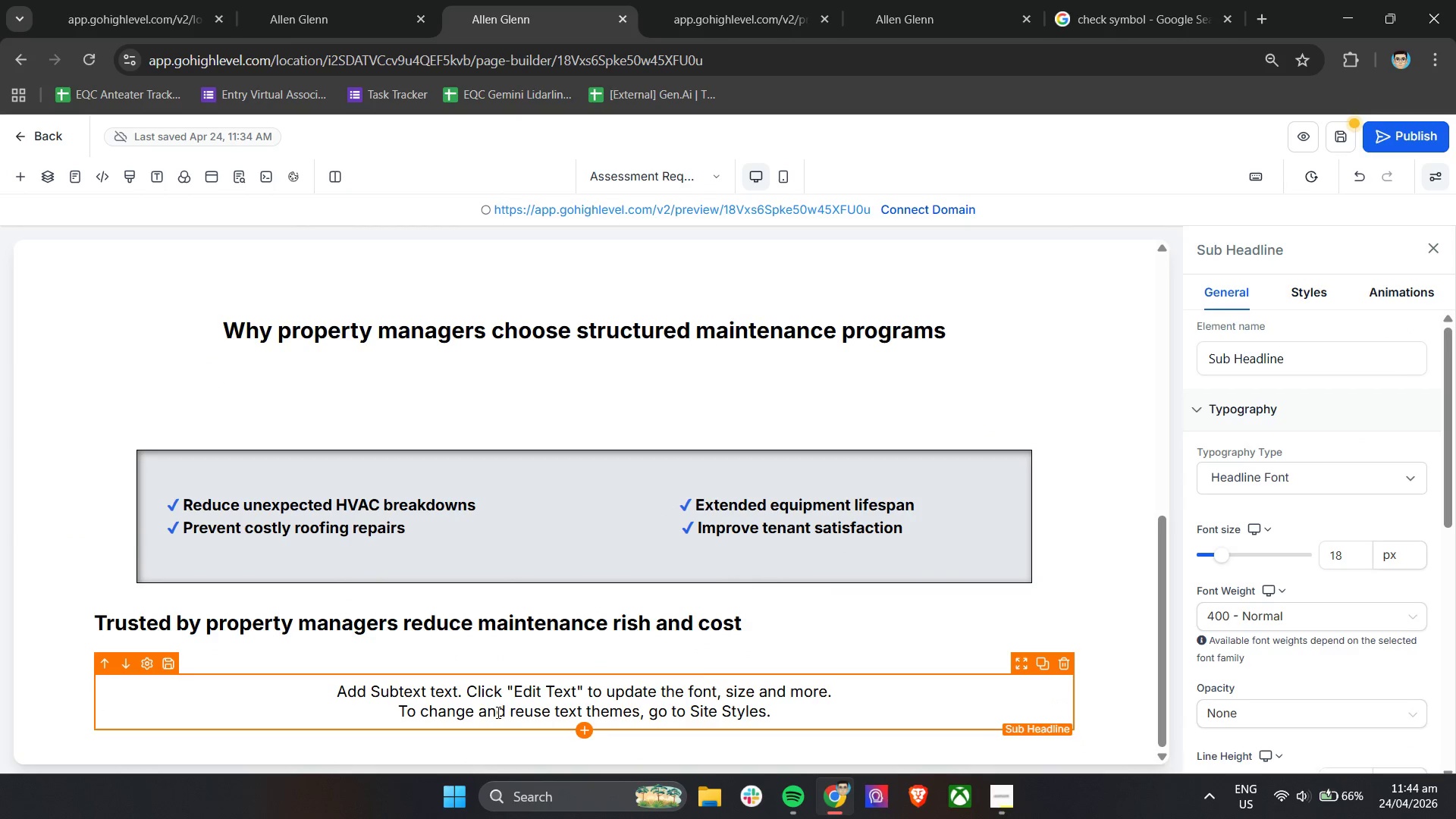 
triple_click([497, 712])
 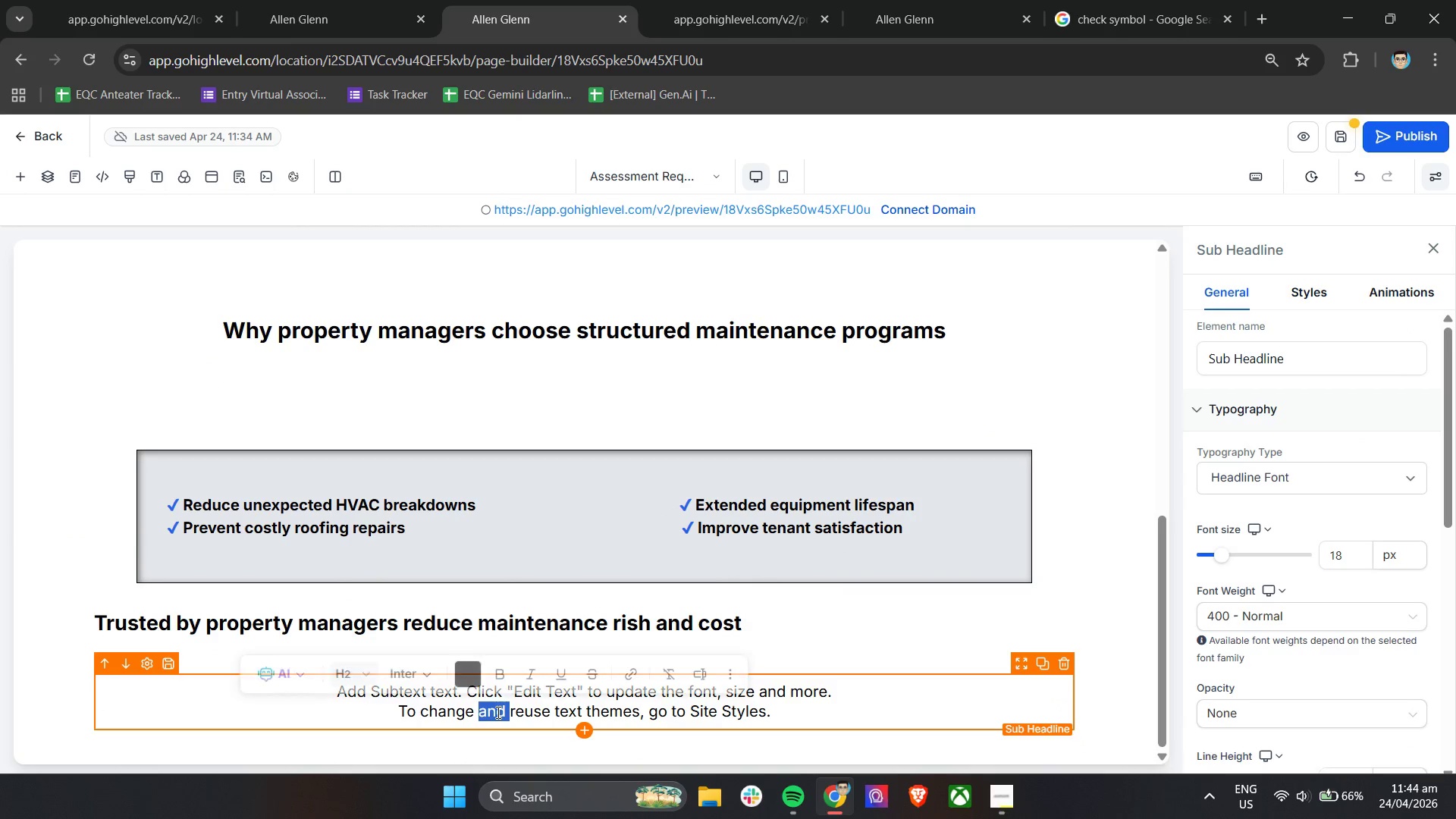 
triple_click([497, 712])
 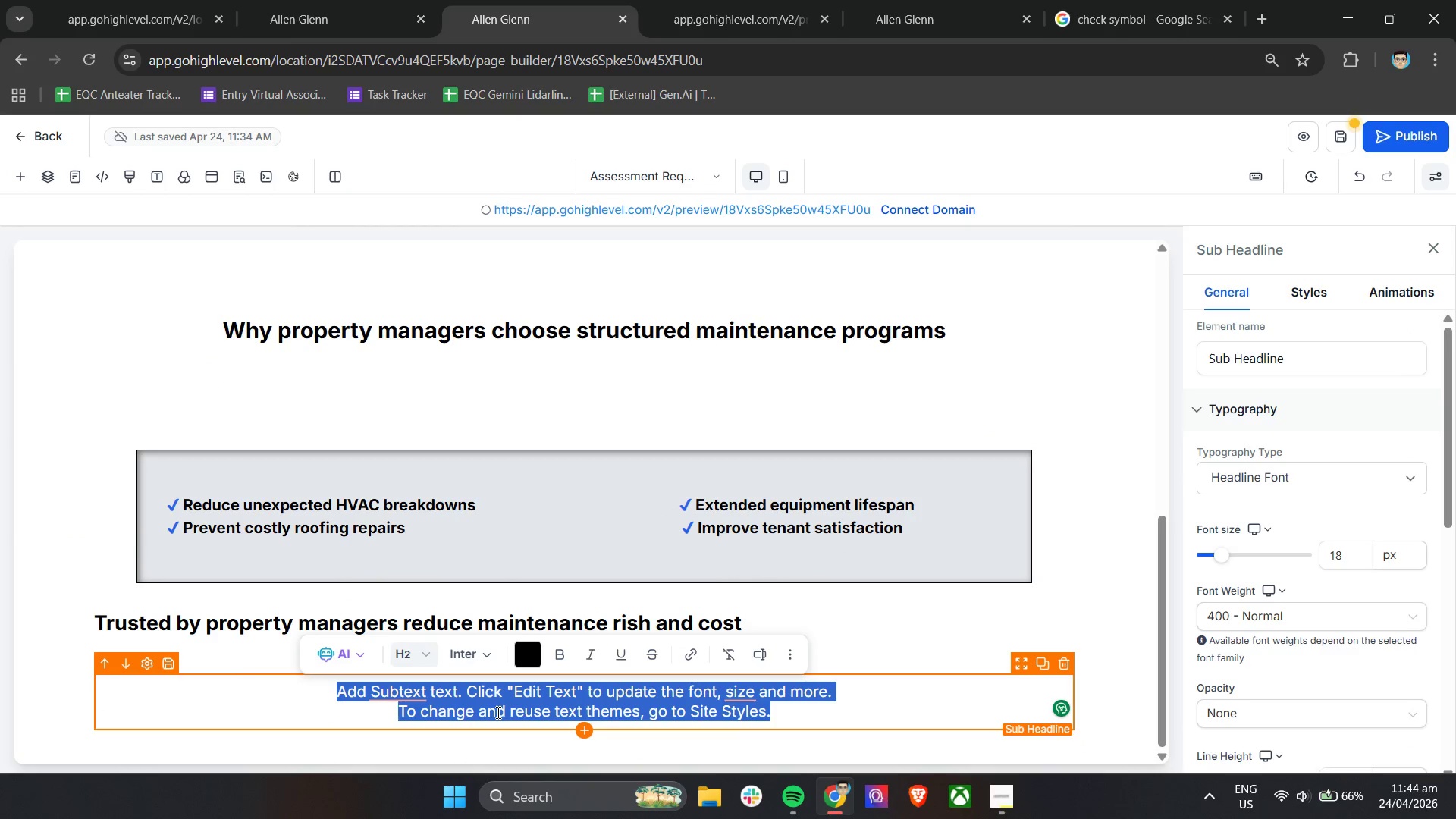 
key(Backspace)
 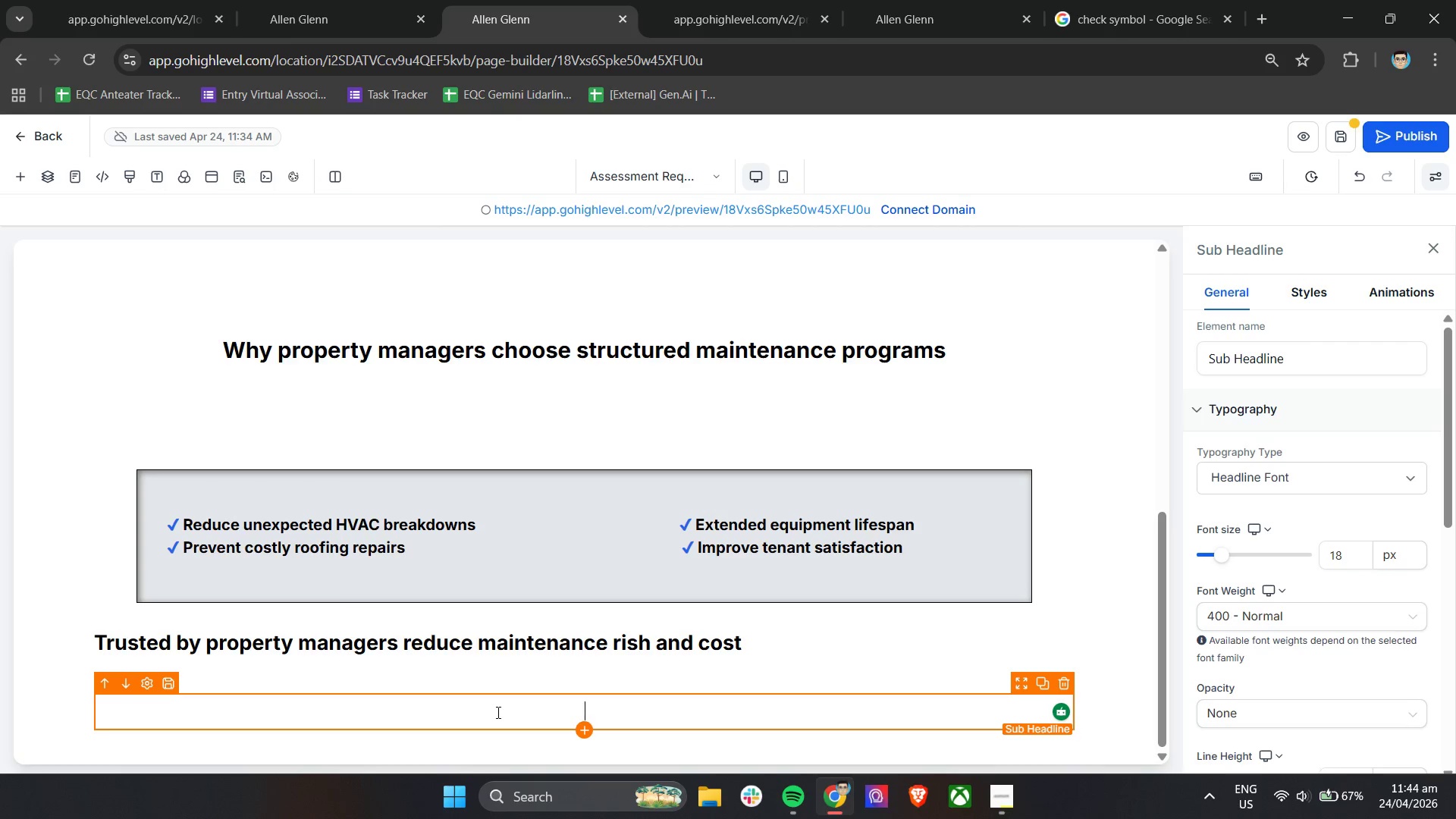 
wait(53.19)
 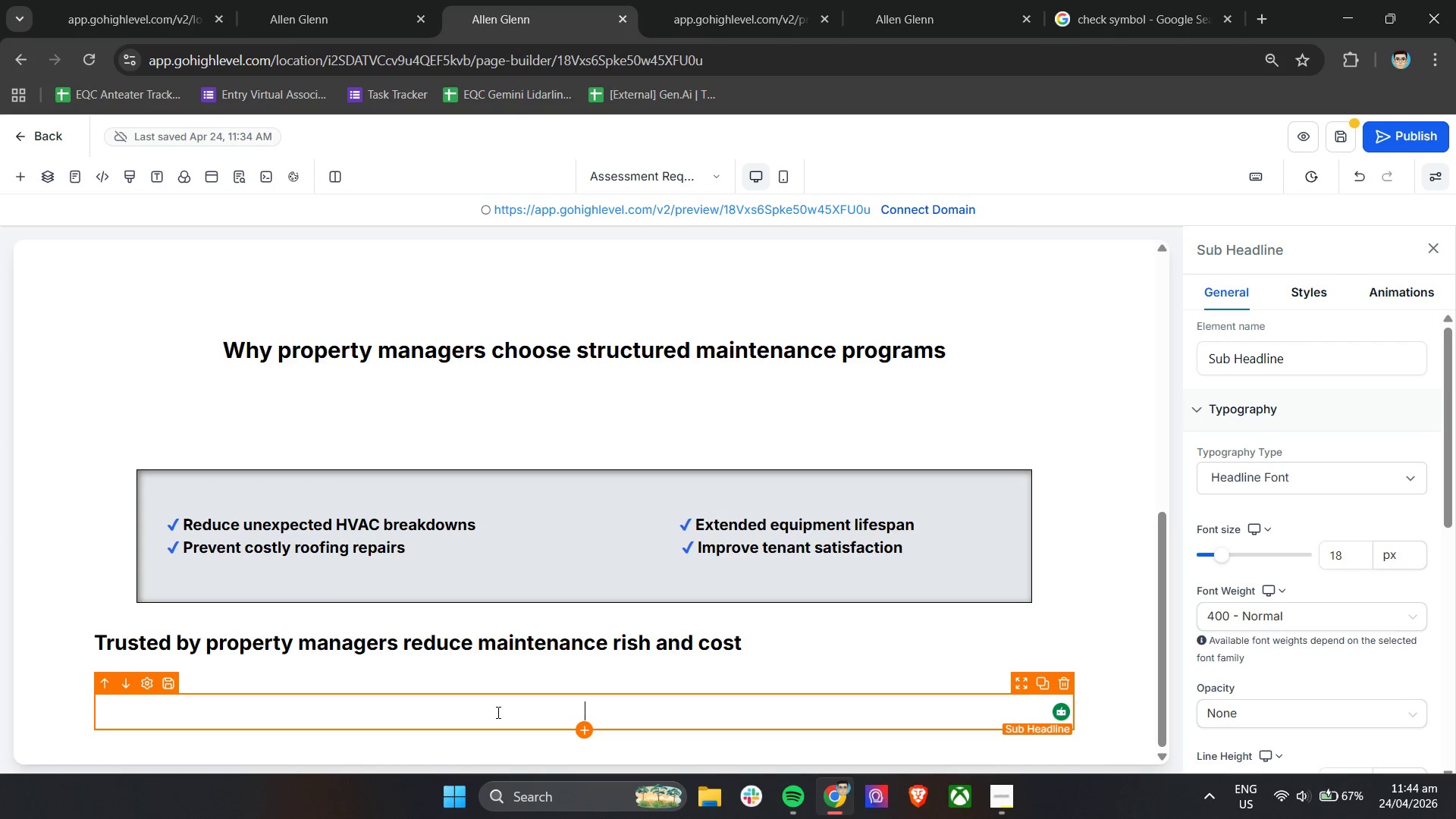 
scroll: coordinate [389, 523], scroll_direction: down, amount: 2.0
 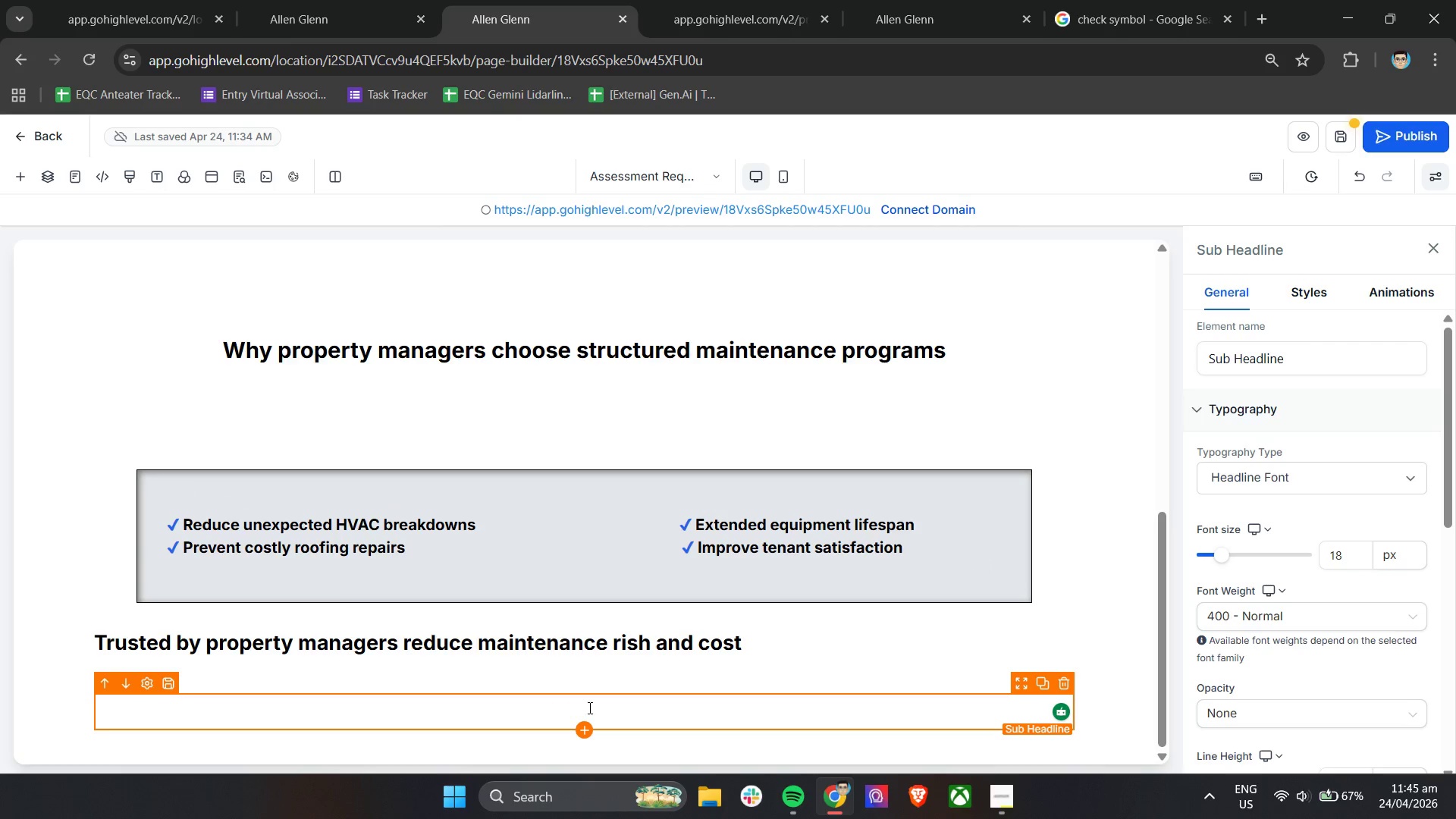 
left_click([589, 712])
 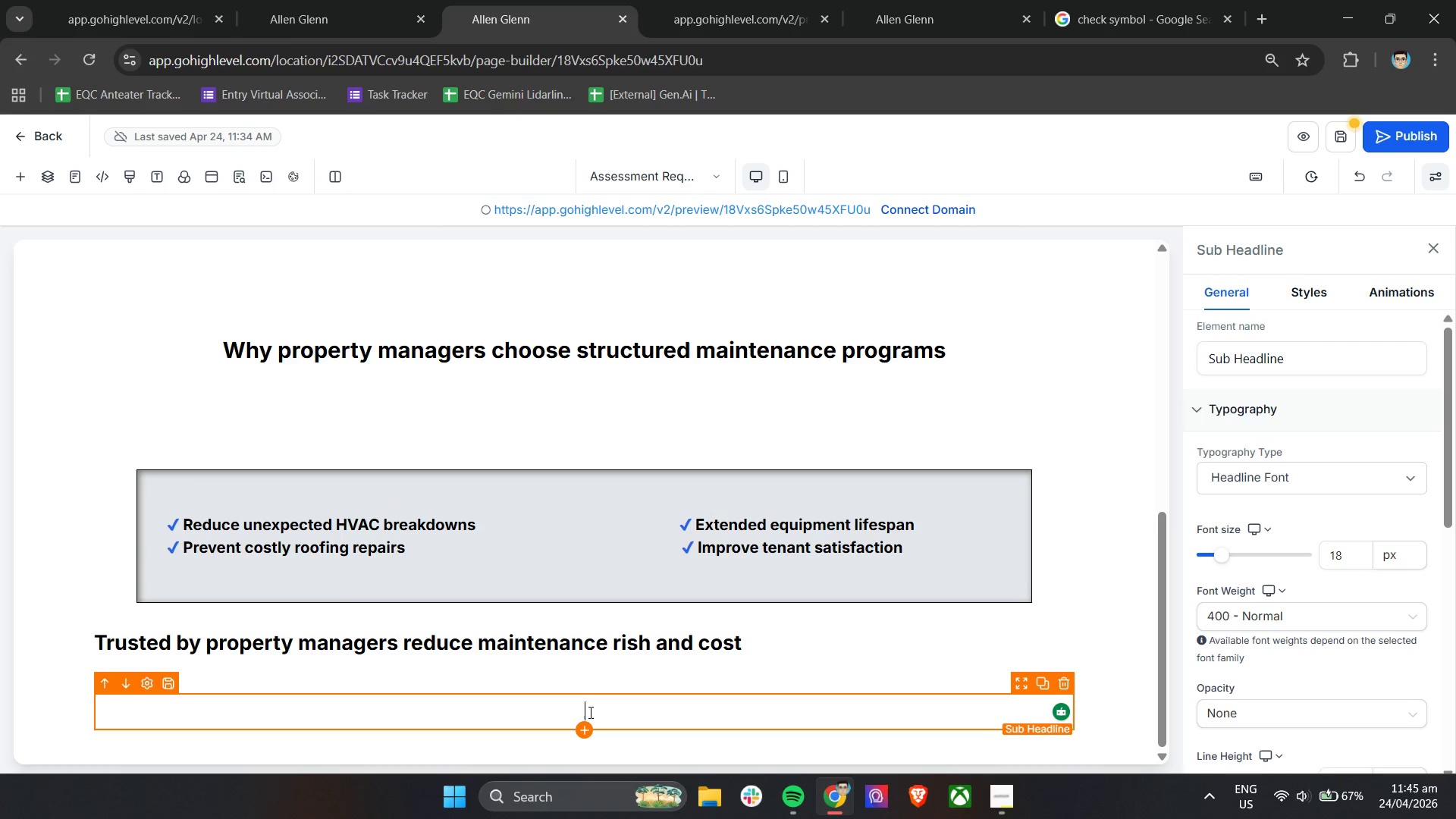 
wait(8.39)
 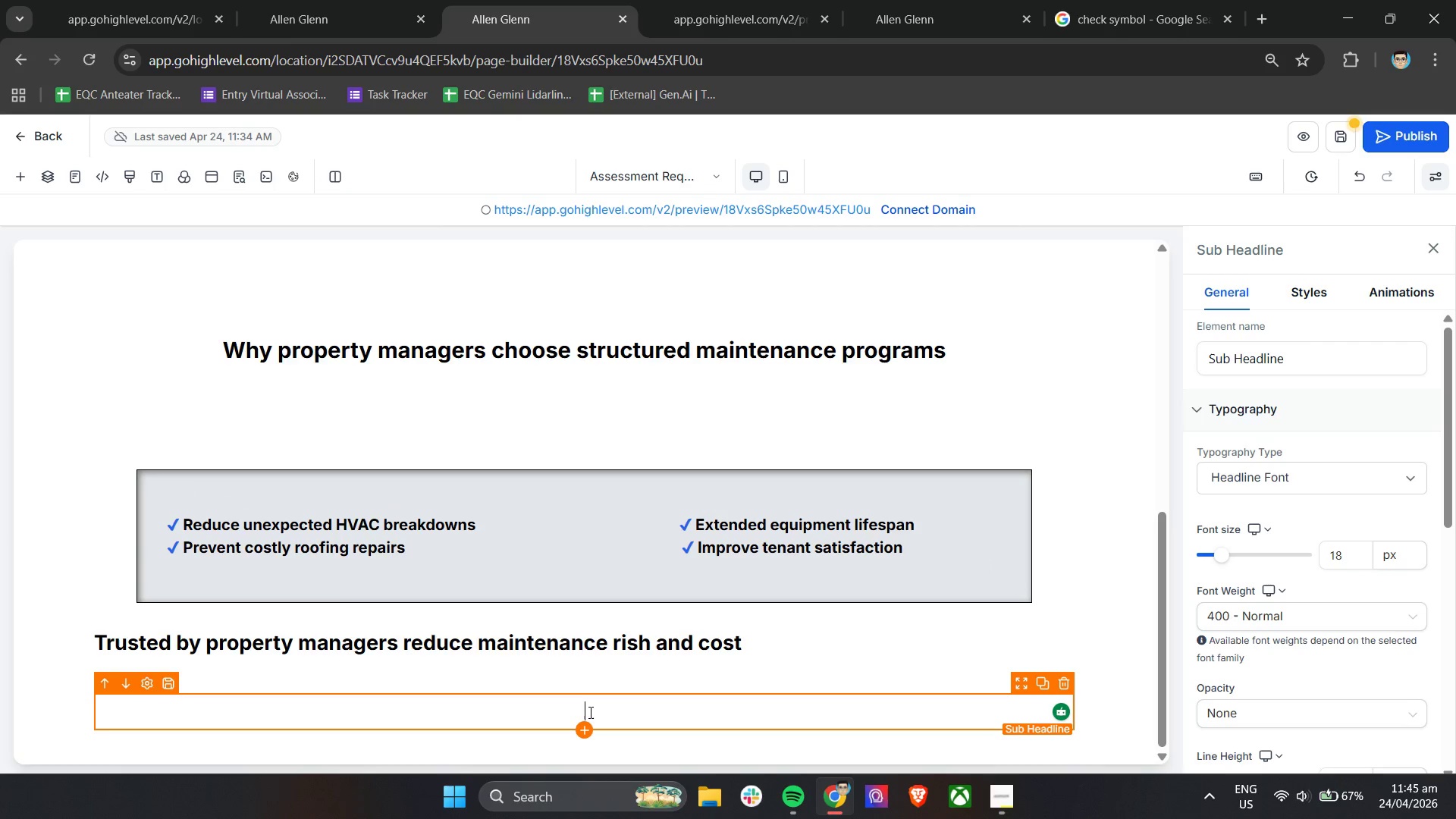 
left_click([305, 714])
 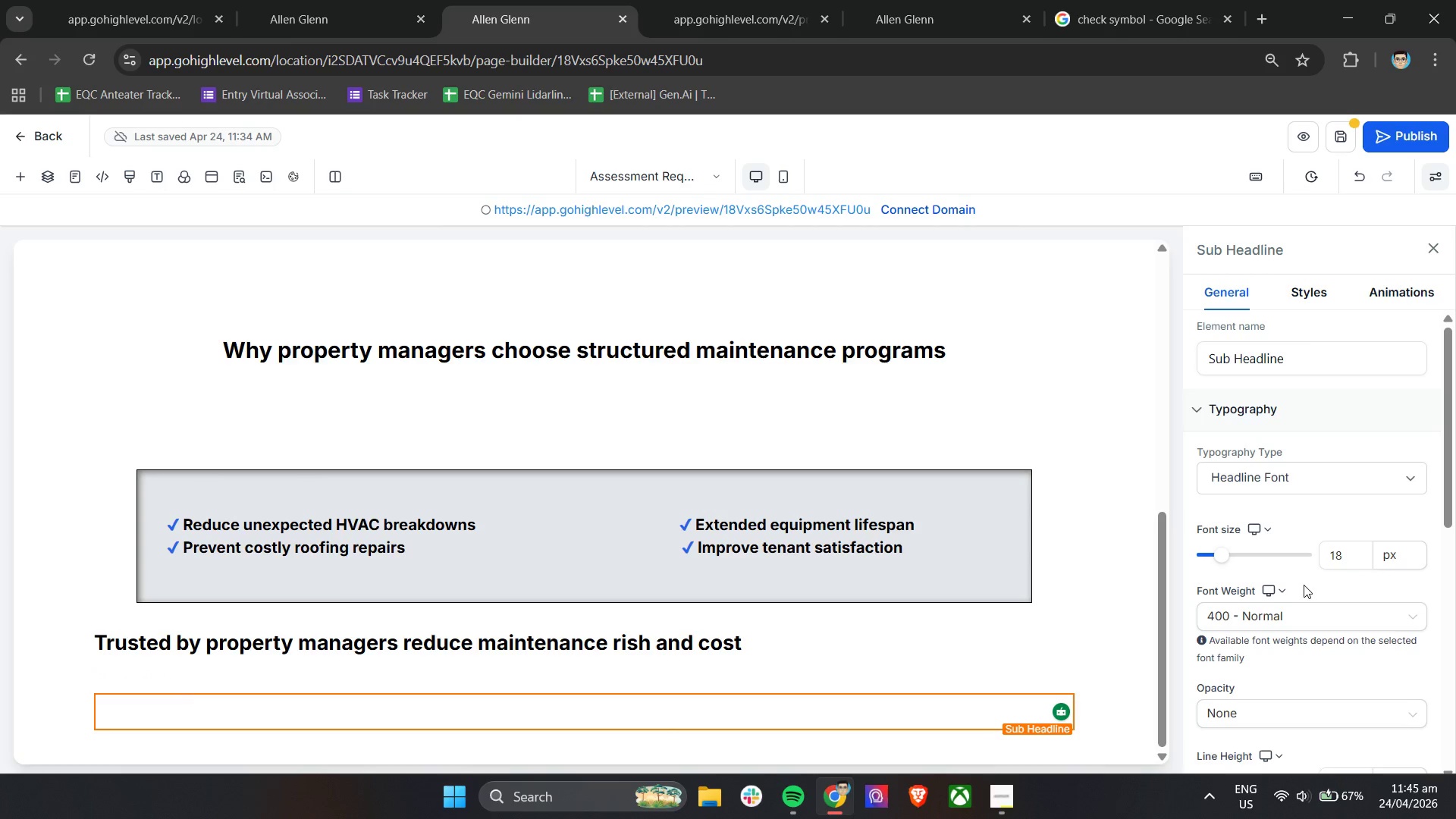 
left_click([1304, 300])
 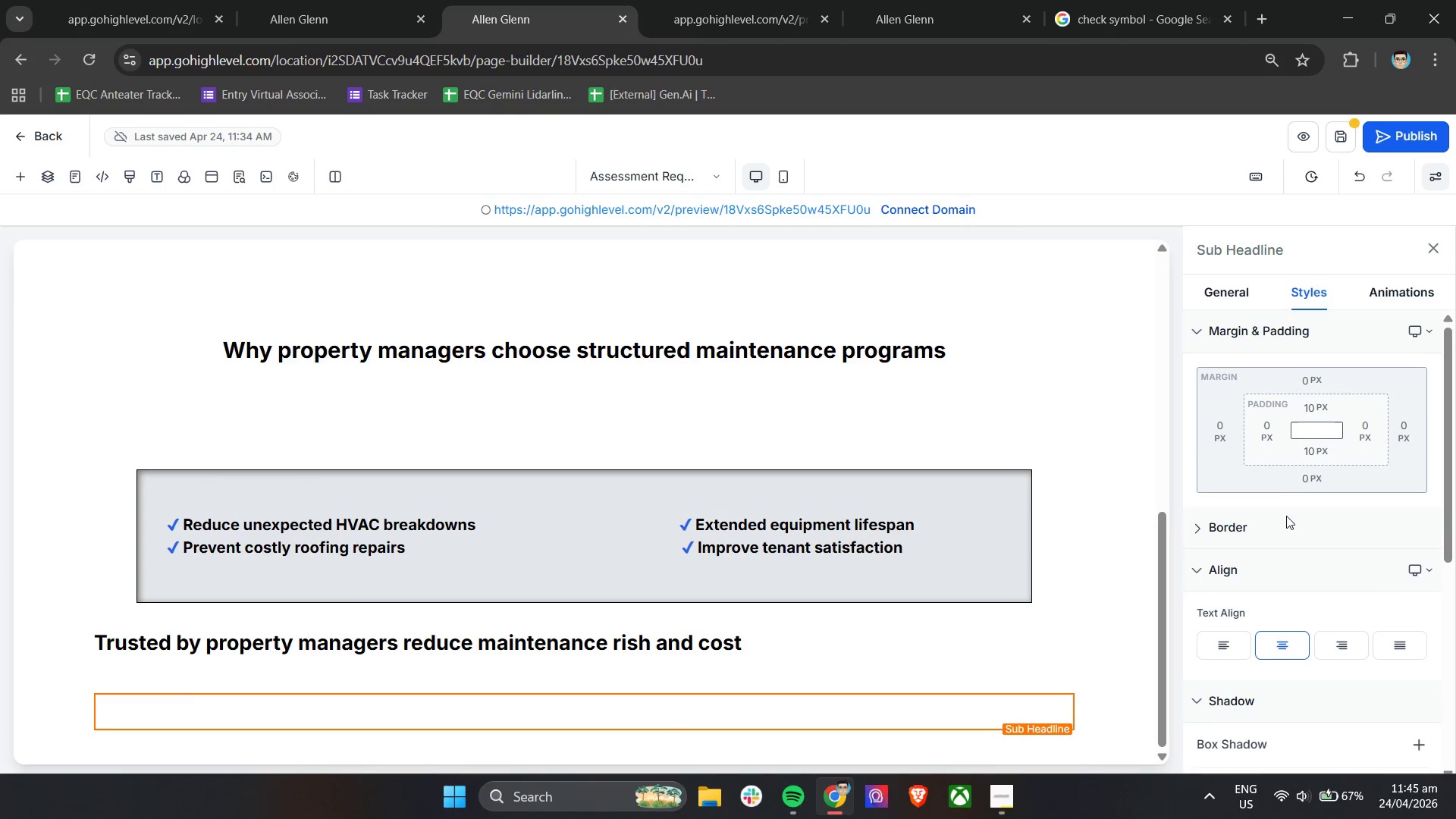 
scroll: coordinate [1286, 604], scroll_direction: down, amount: 4.0
 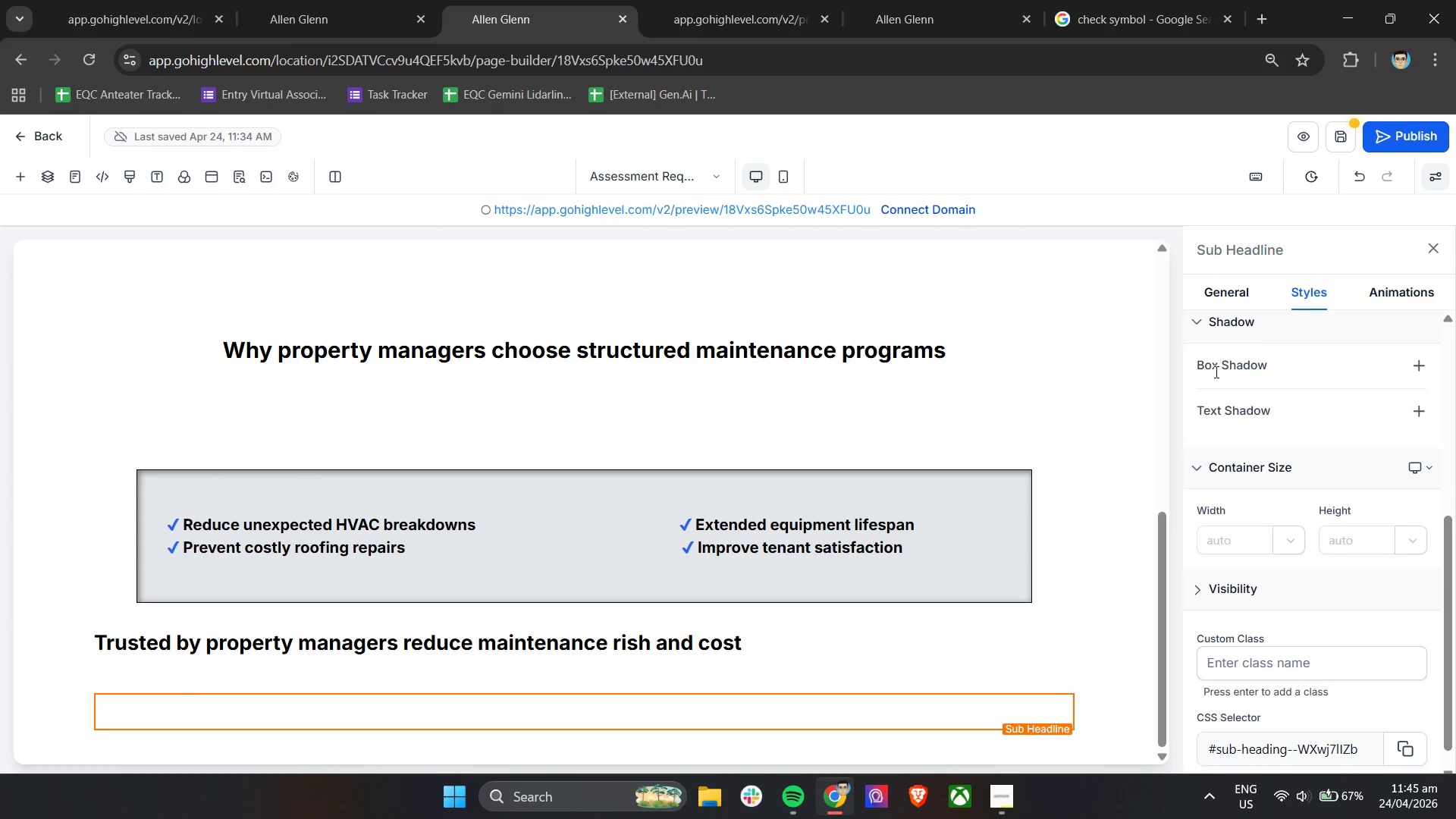 
left_click([1231, 442])
 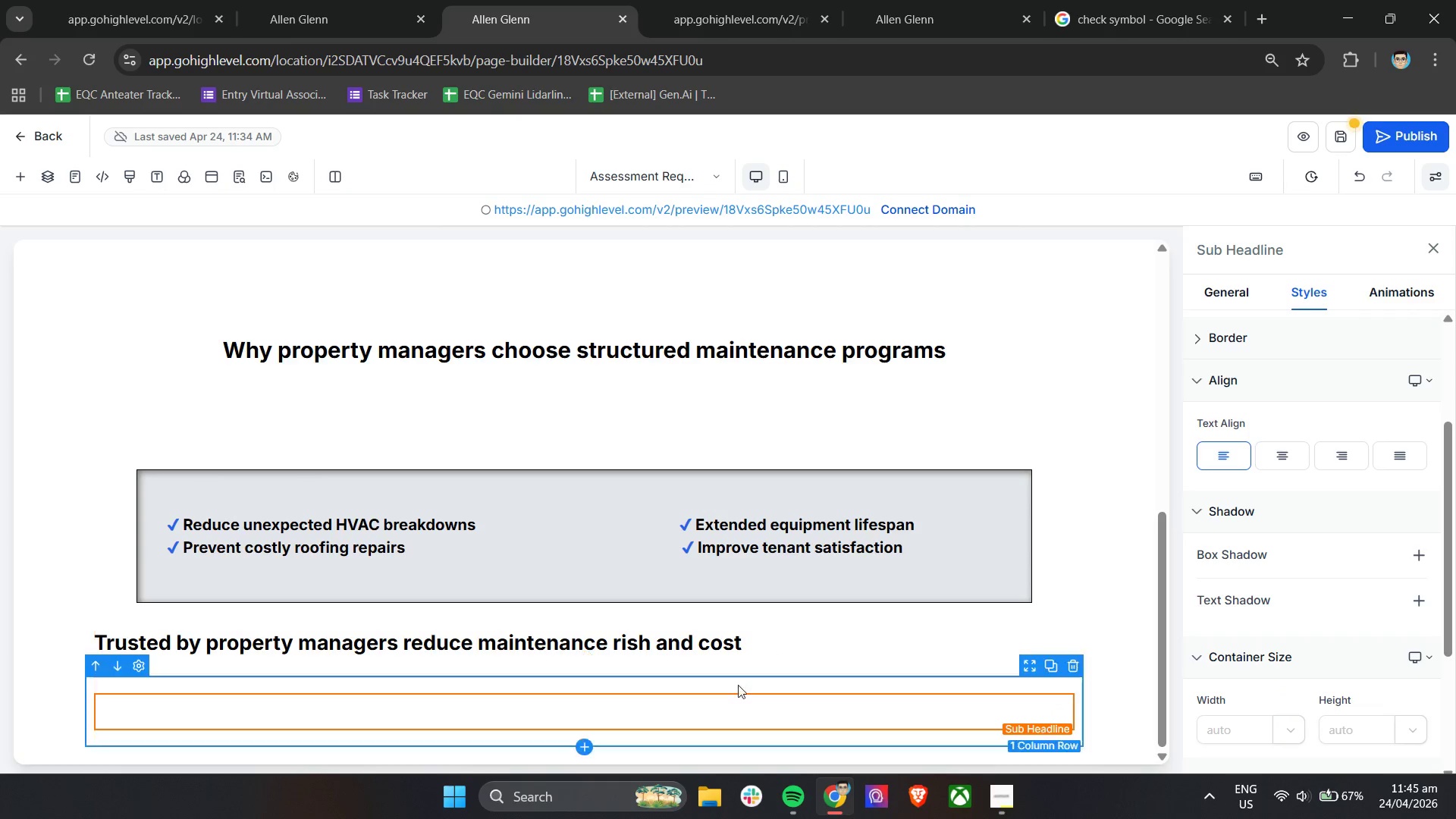 
scroll: coordinate [1227, 519], scroll_direction: up, amount: 2.0
 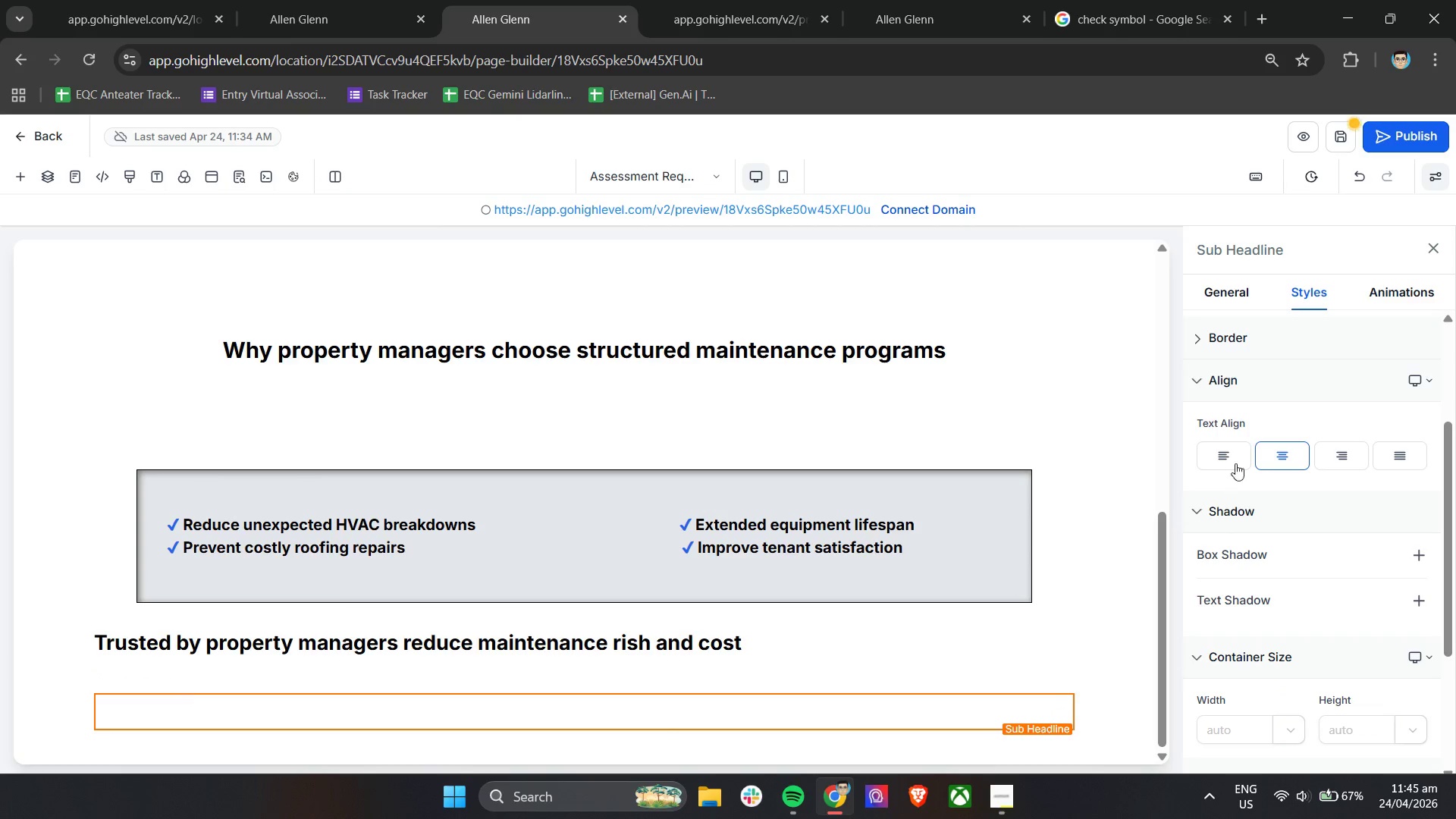 
left_click([699, 711])
 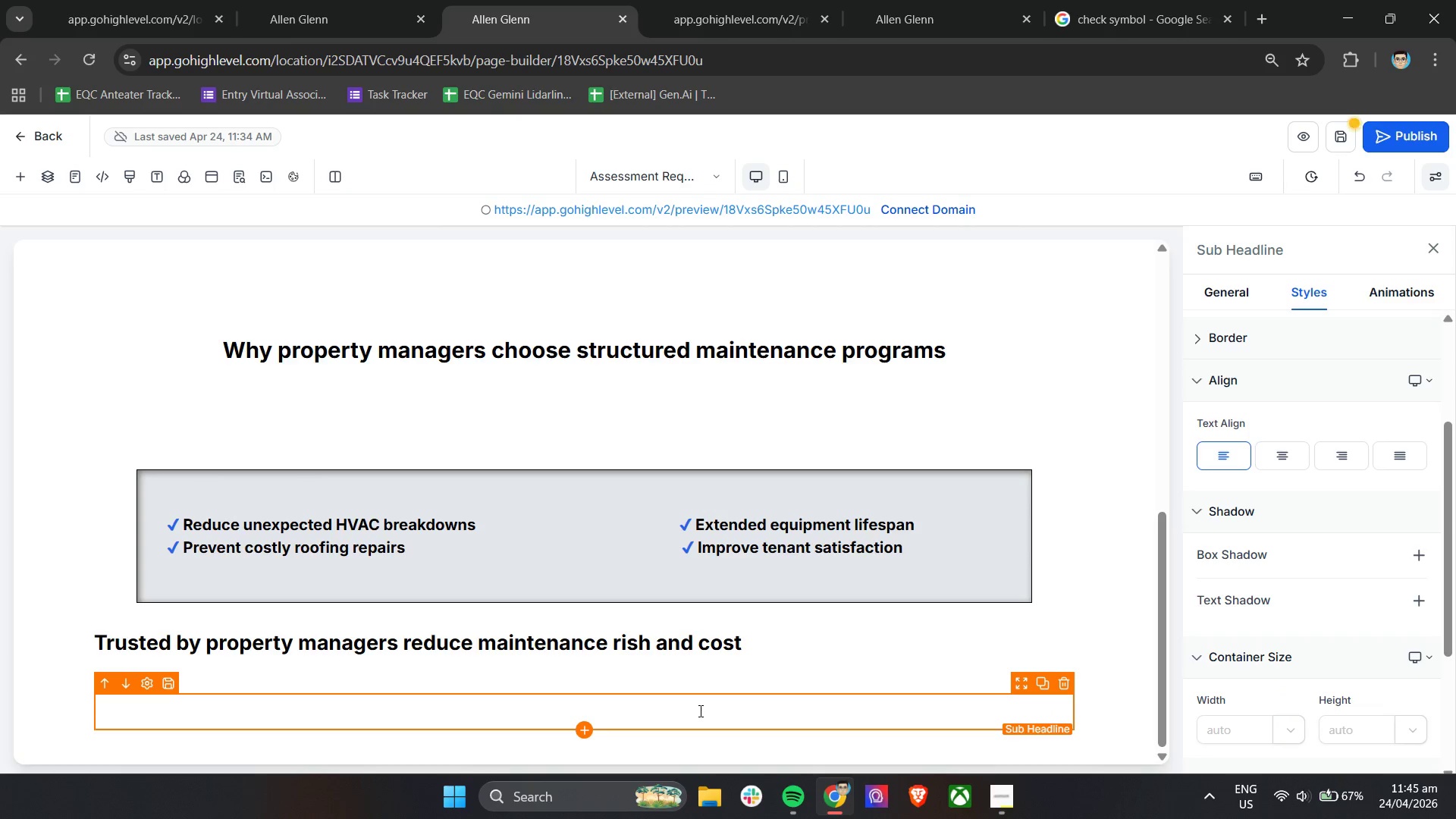 
left_click([699, 711])
 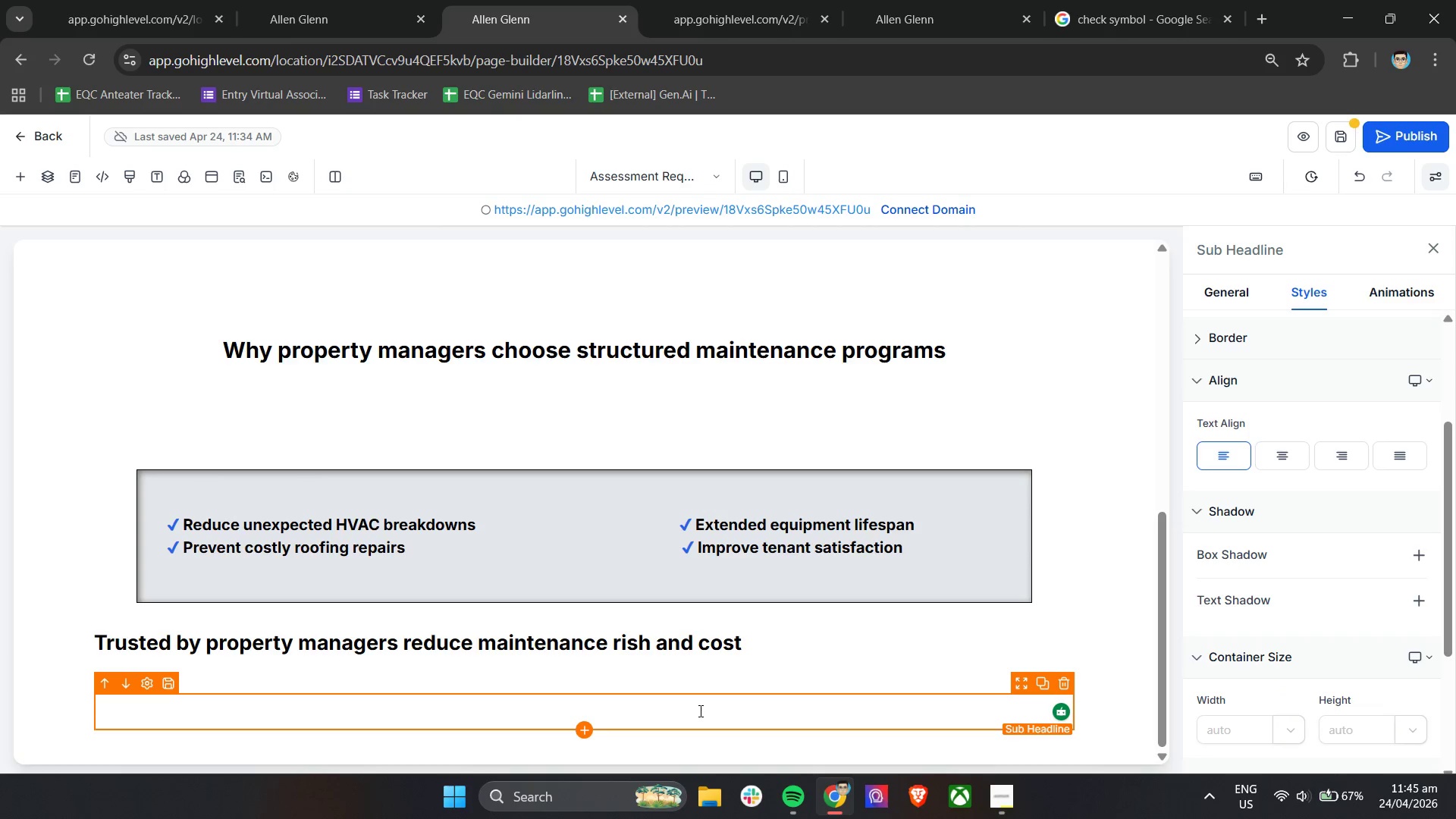 
type(Test)
key(Backspace)
key(Backspace)
key(Backspace)
key(Backspace)
type("We reduced emergency HVAC issues by ove 40%)
 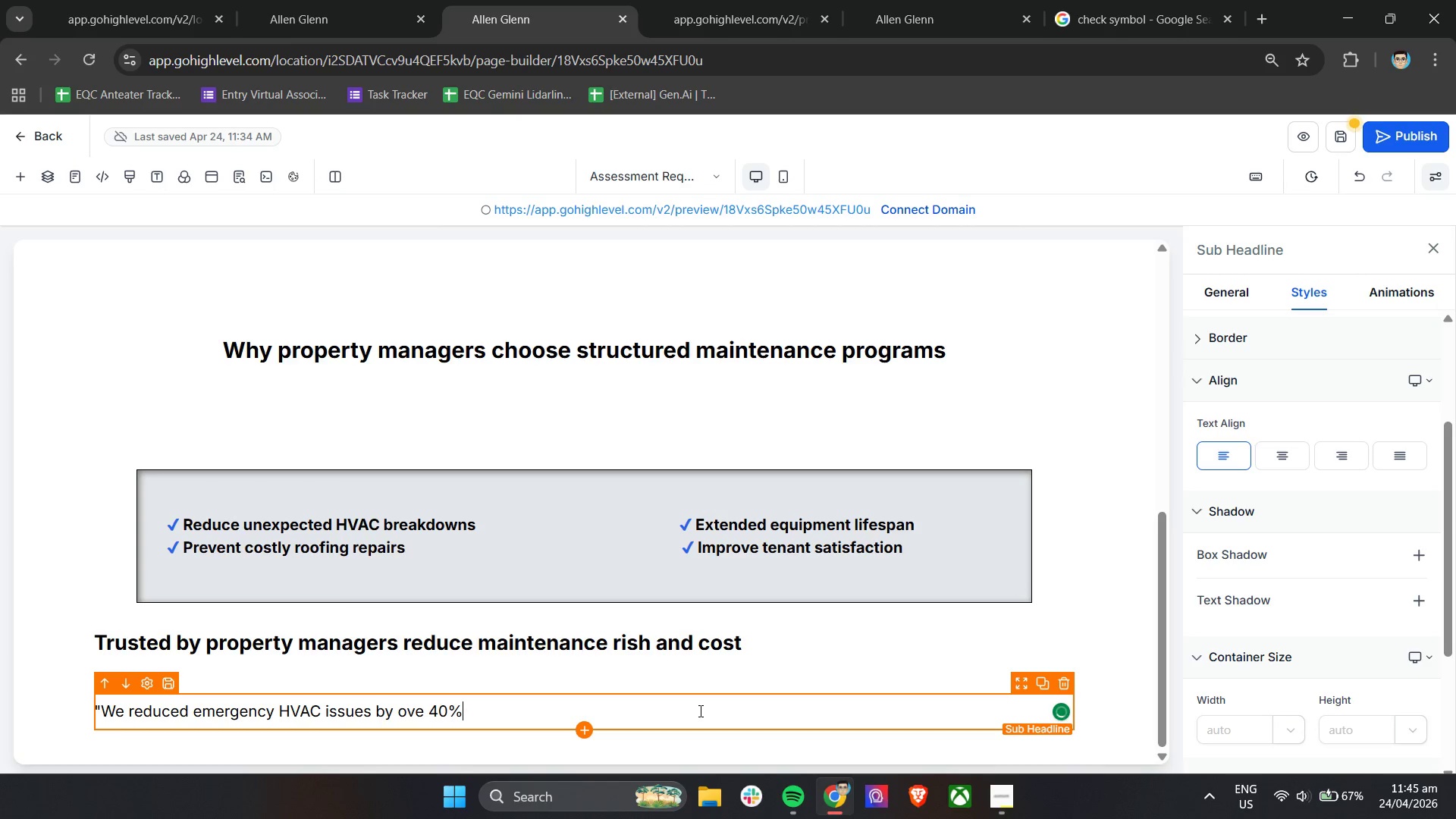 